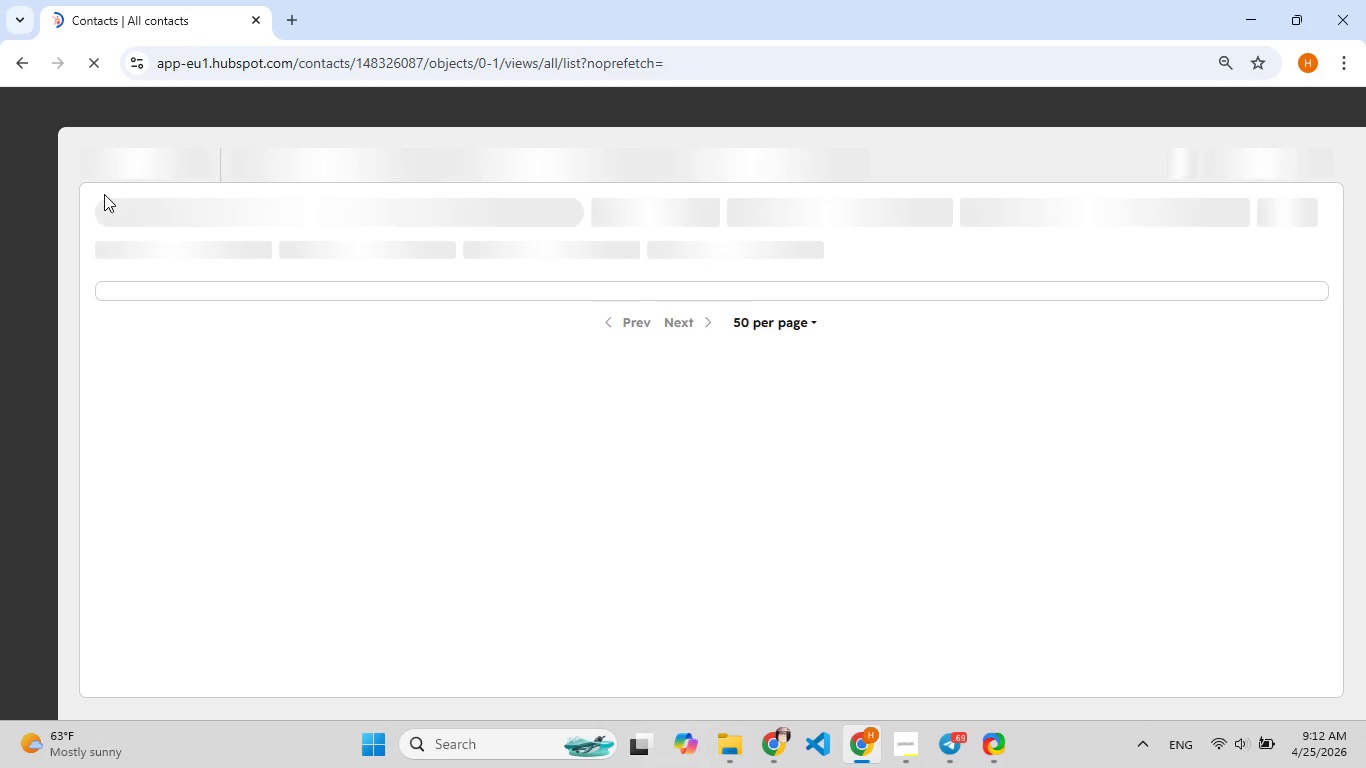 
wait(9.53)
 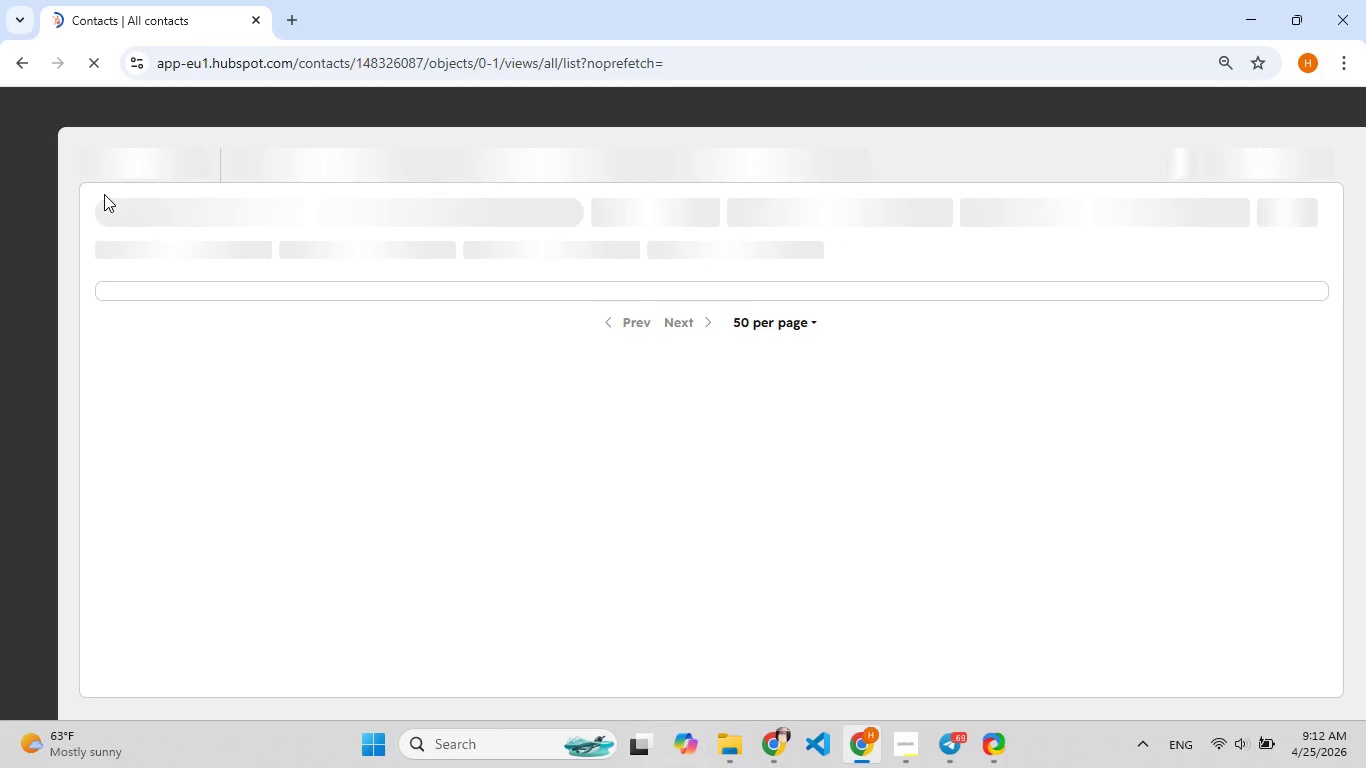 
left_click([1329, 160])
 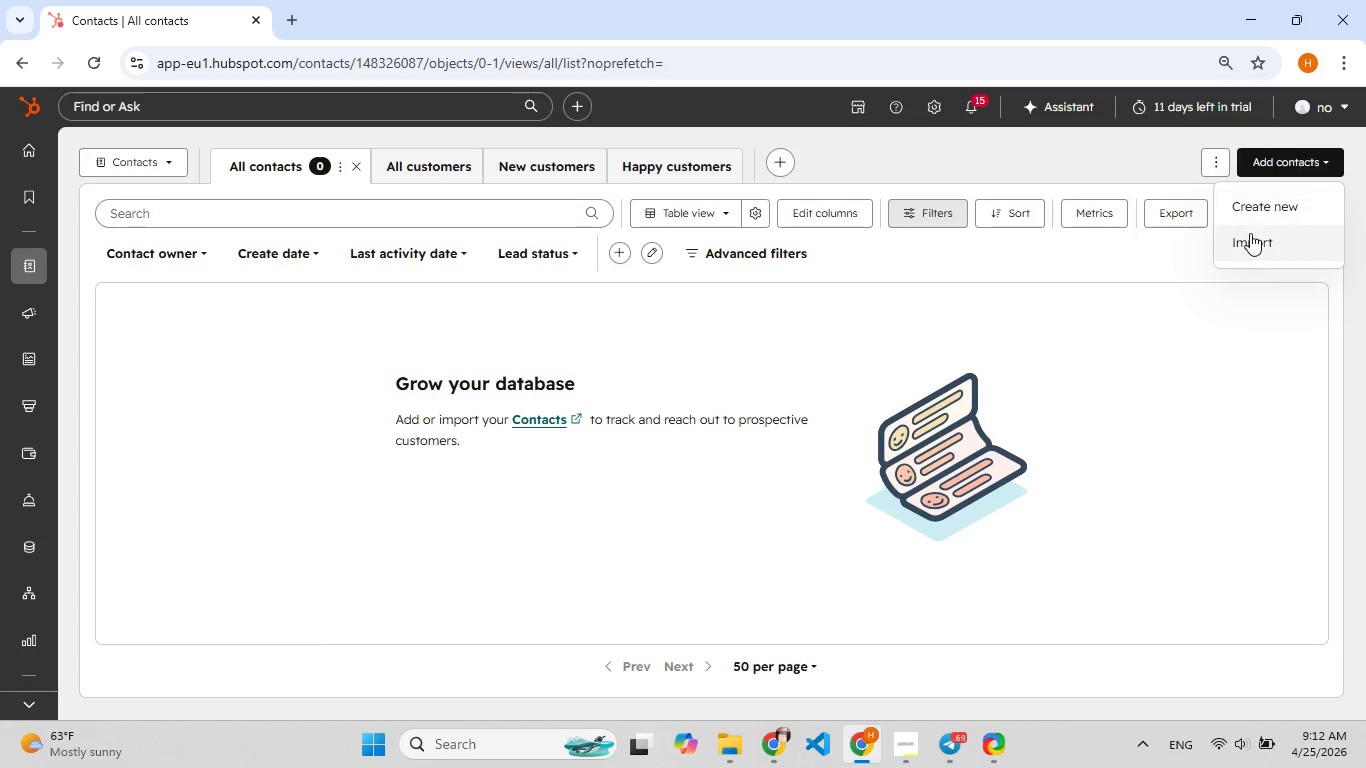 
left_click([1250, 234])
 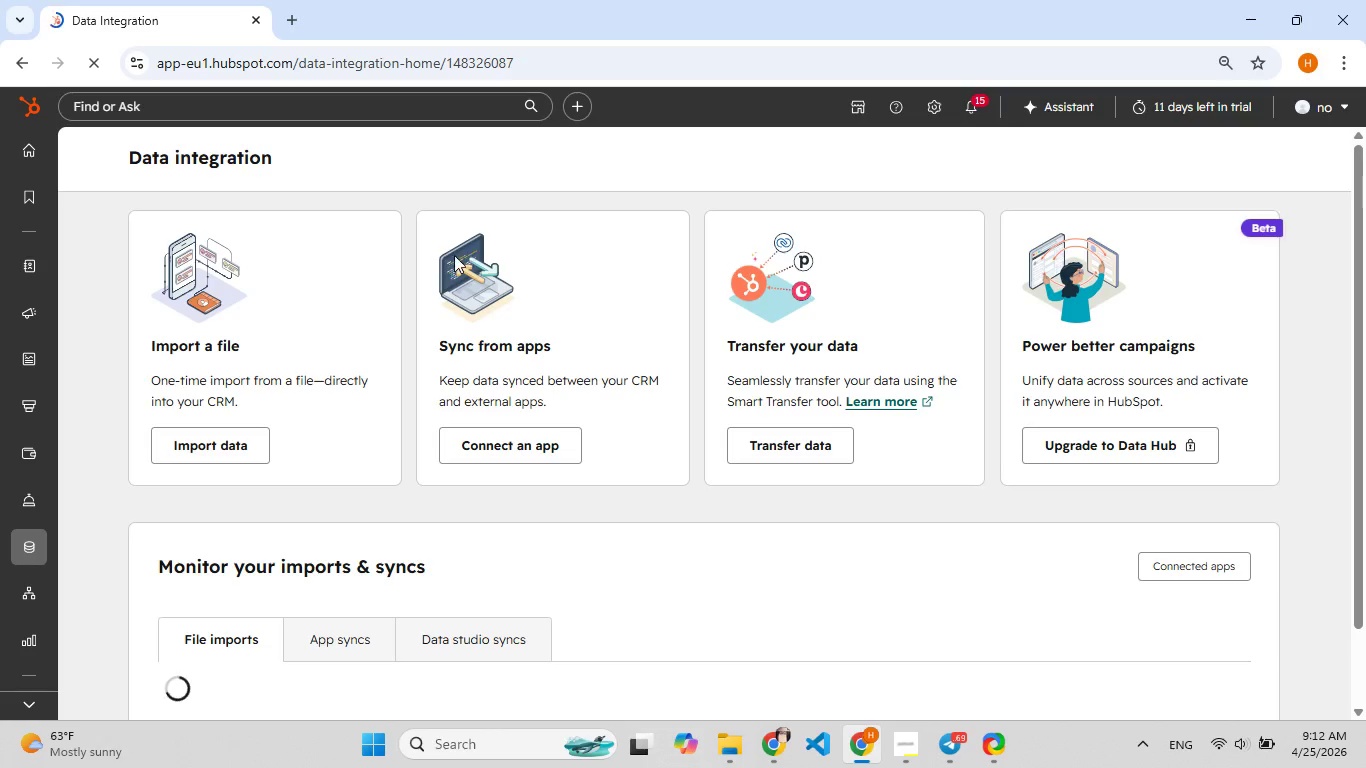 
wait(6.12)
 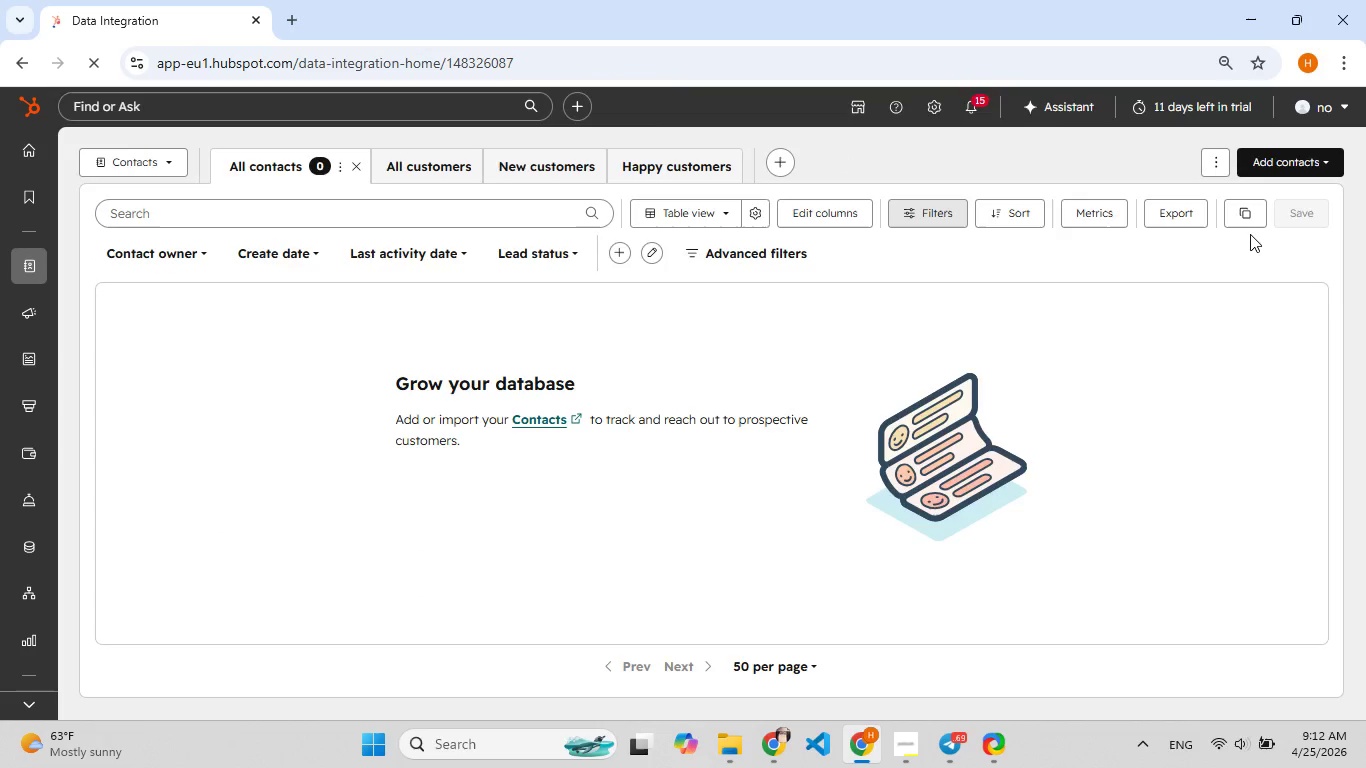 
left_click([223, 449])
 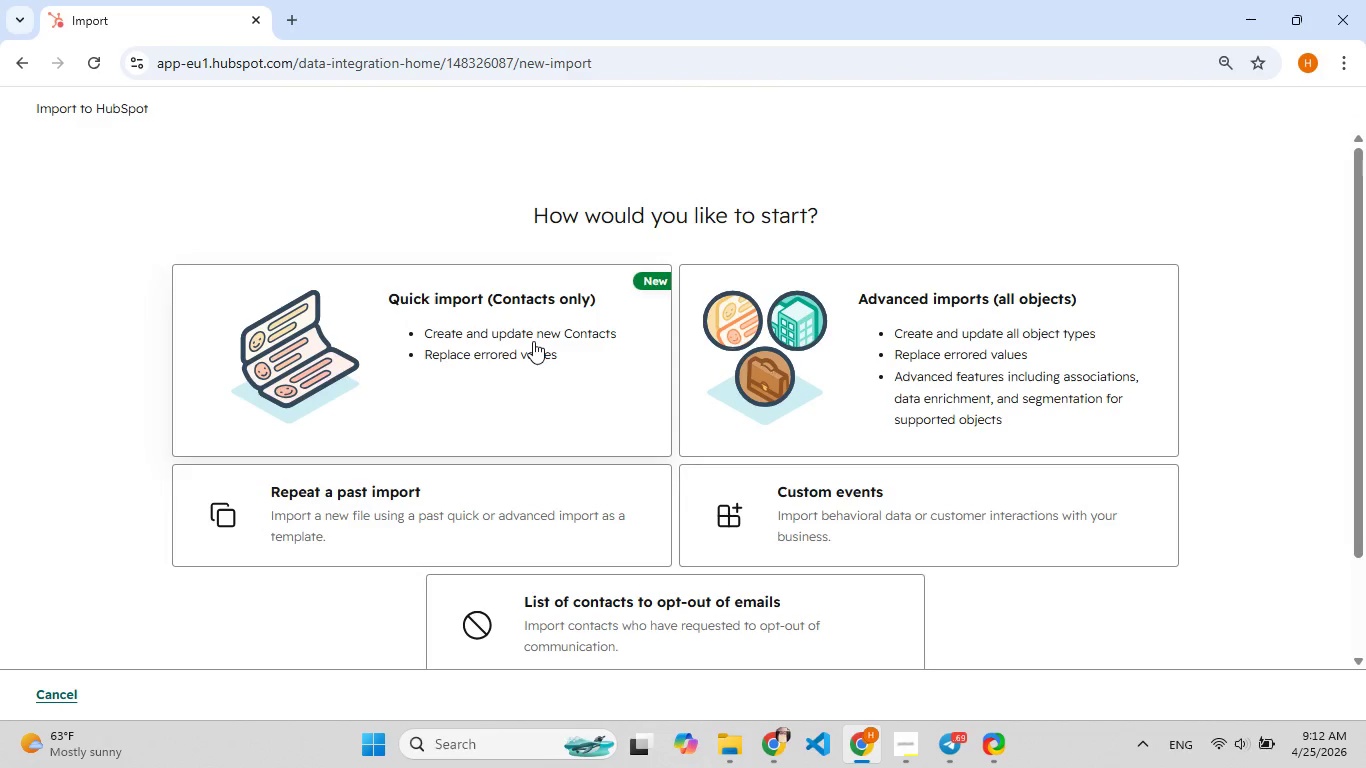 
left_click([533, 341])
 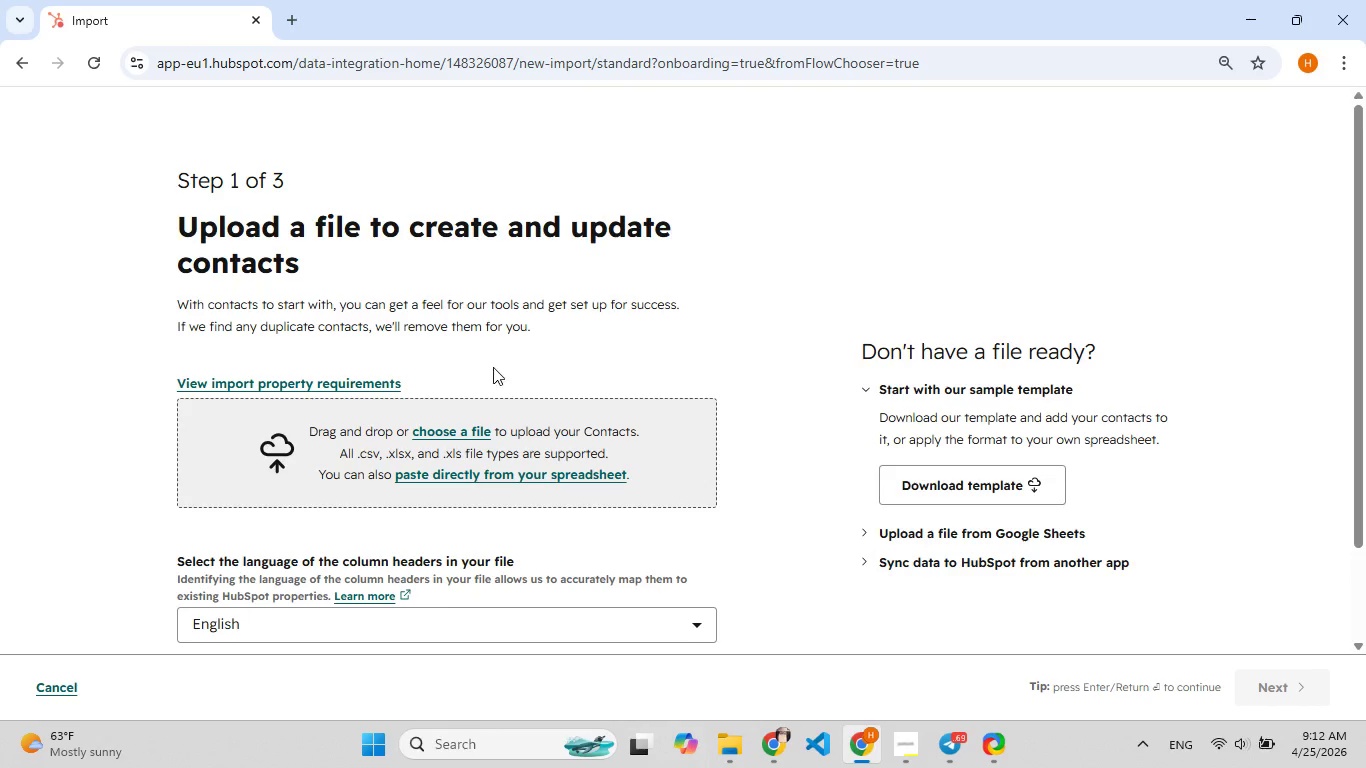 
left_click([446, 426])
 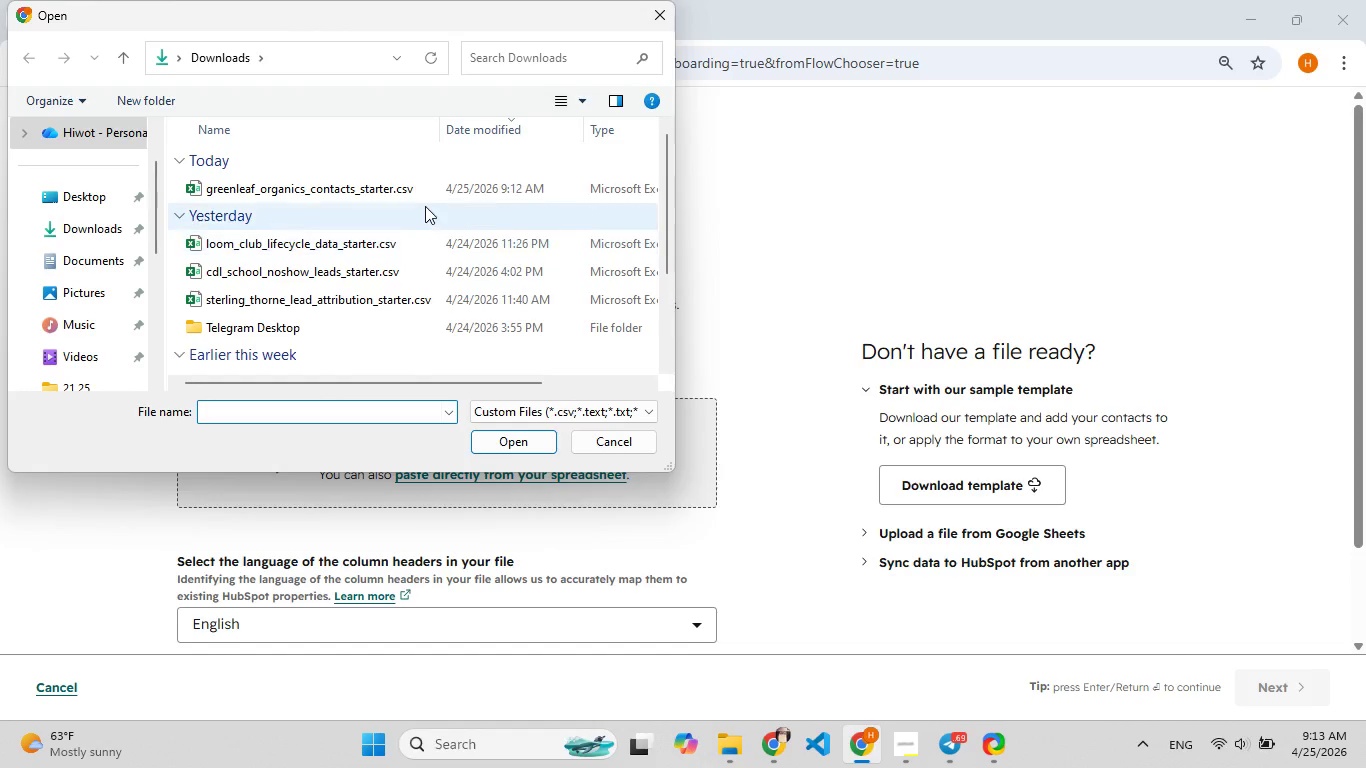 
double_click([428, 192])
 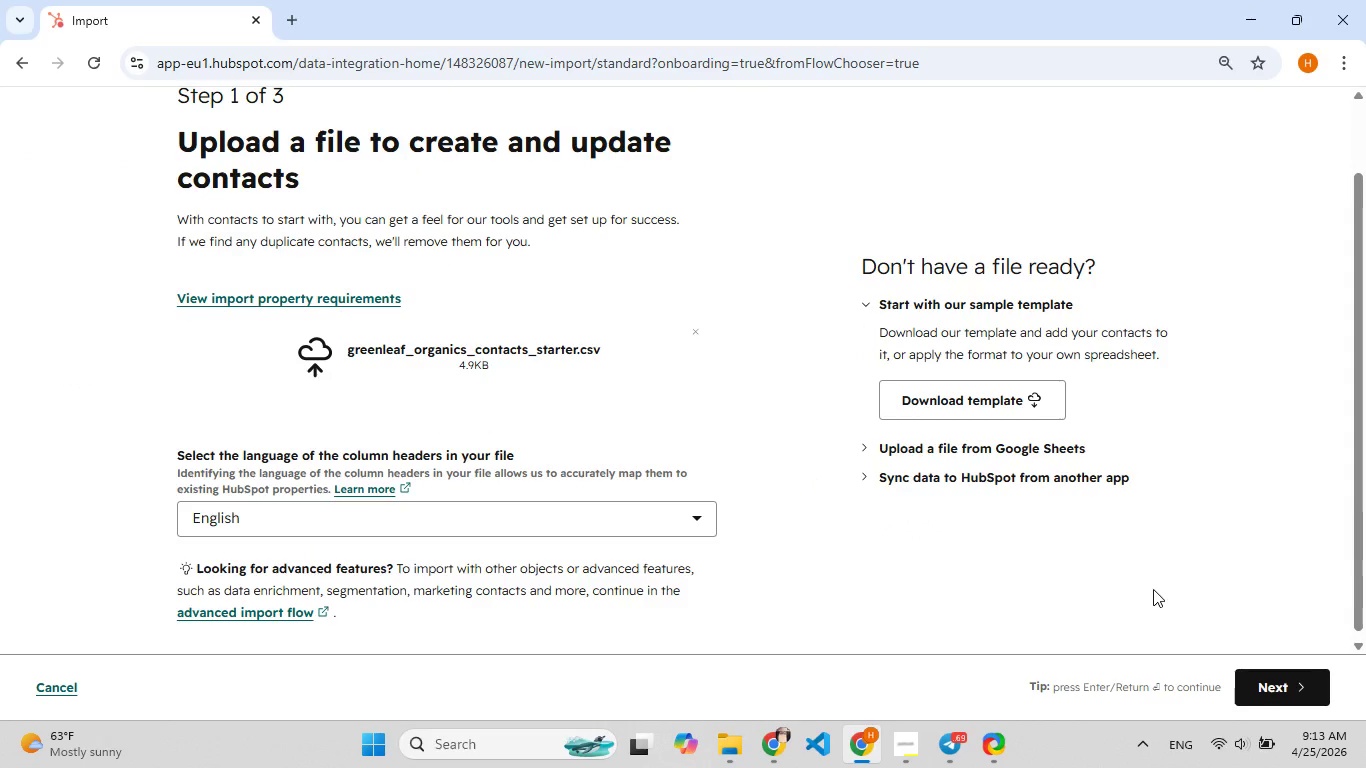 
left_click([1267, 680])
 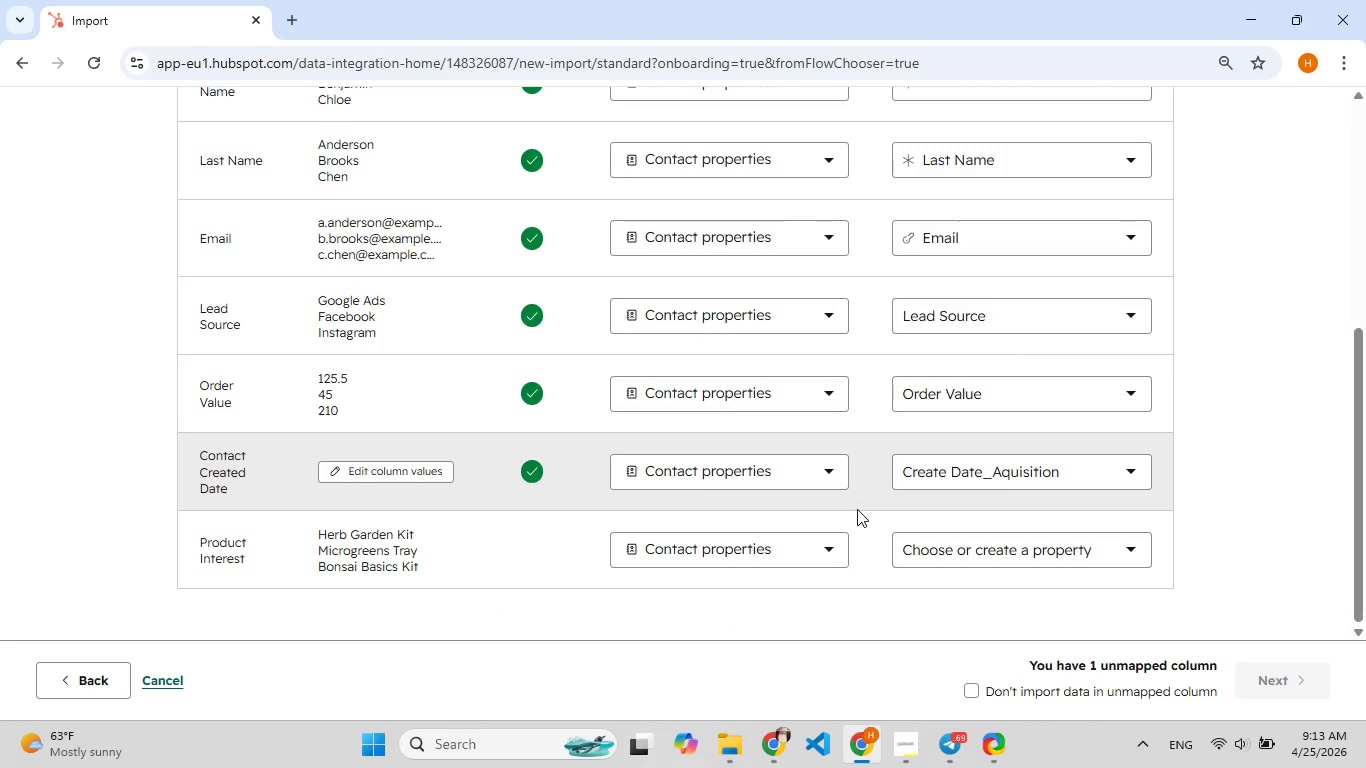 
wait(9.41)
 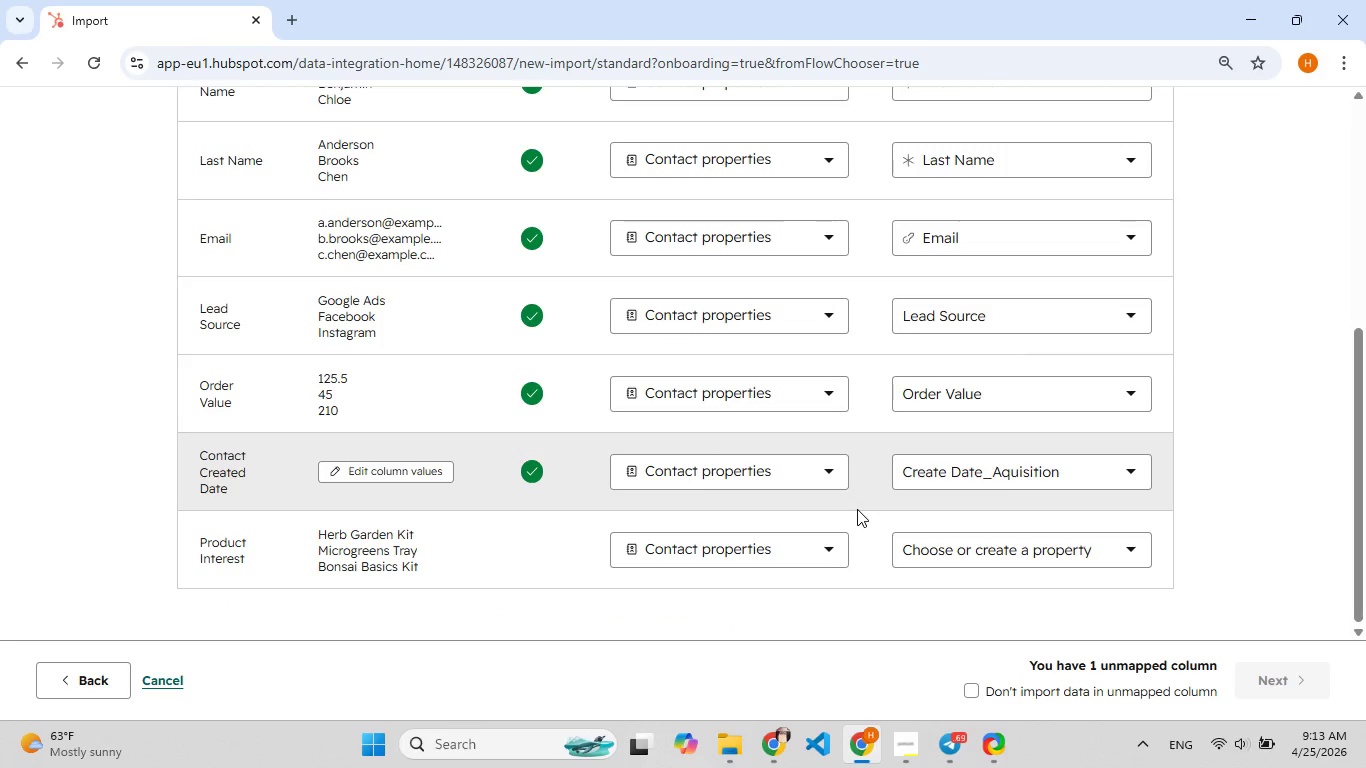 
left_click([810, 556])
 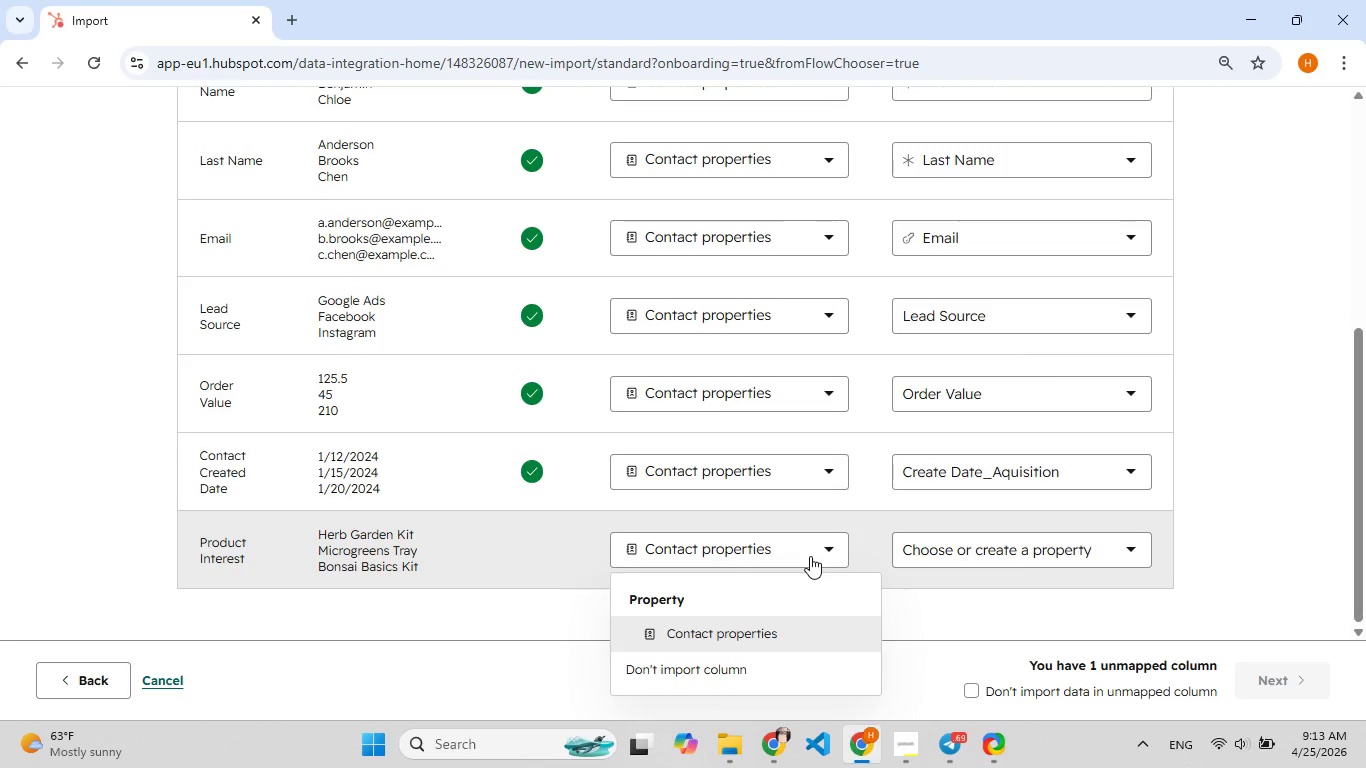 
left_click([810, 556])
 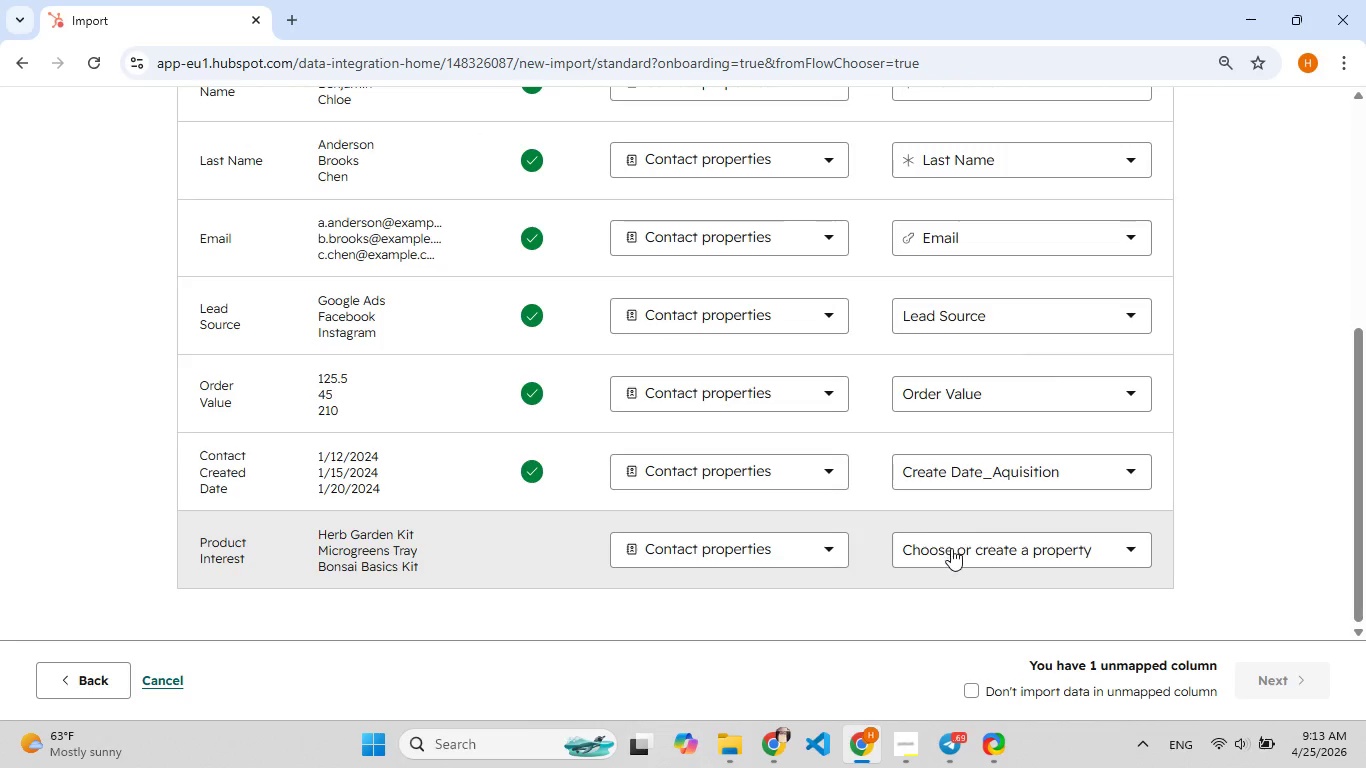 
left_click([951, 548])
 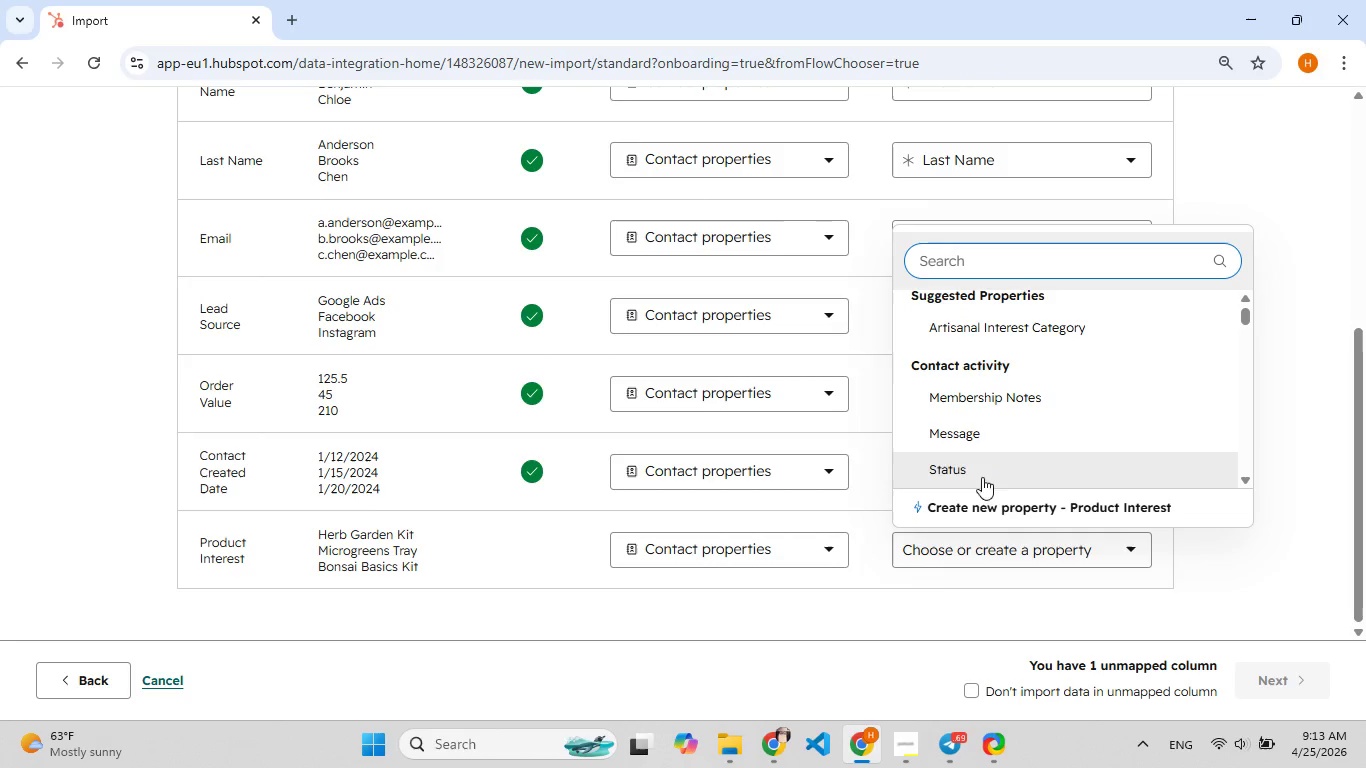 
left_click([958, 541])
 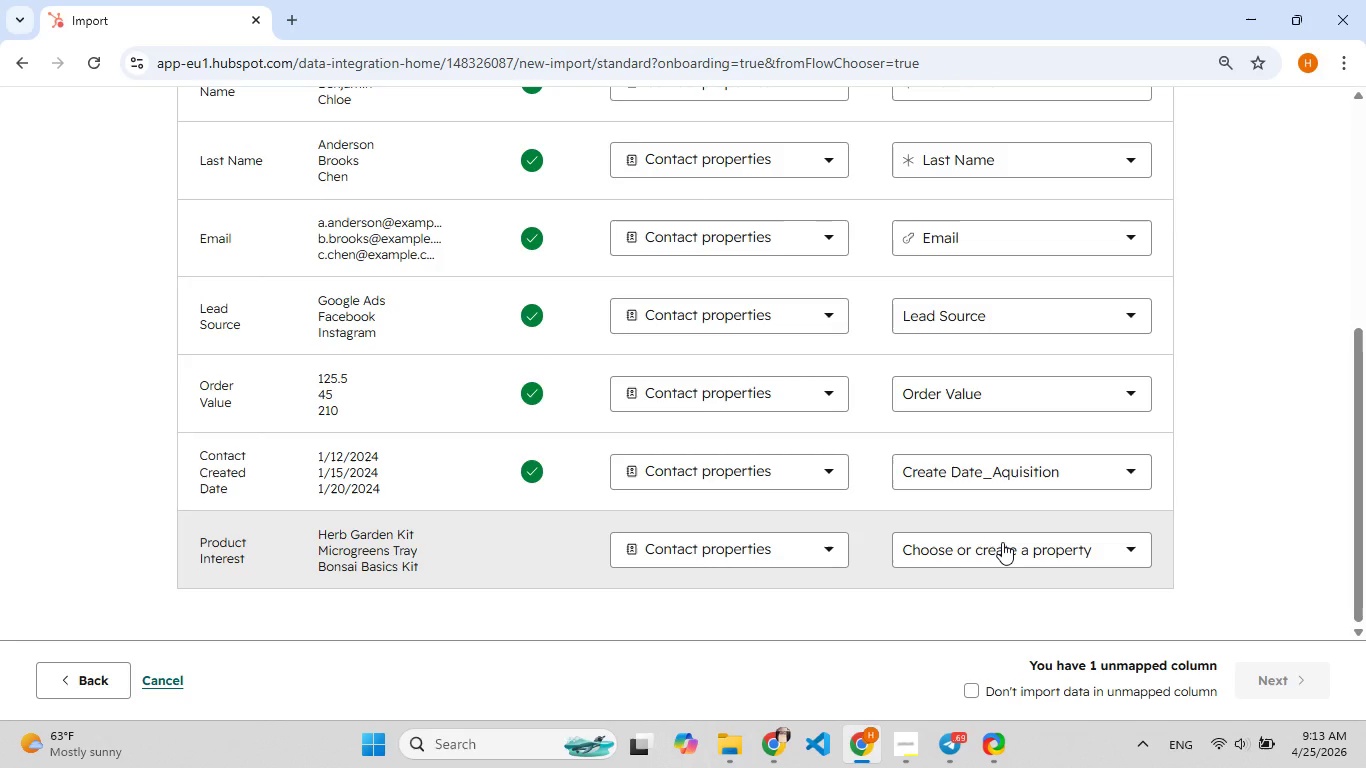 
wait(5.94)
 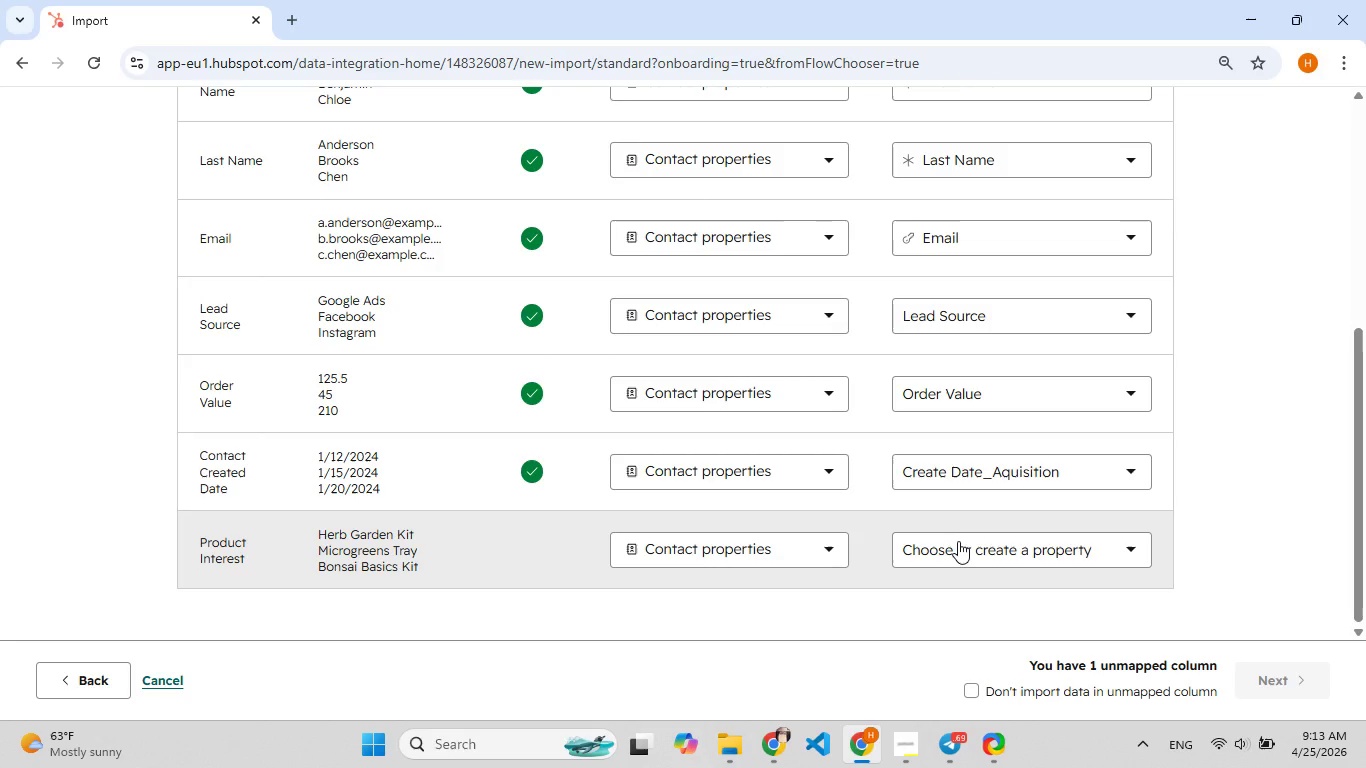 
left_click([1002, 542])
 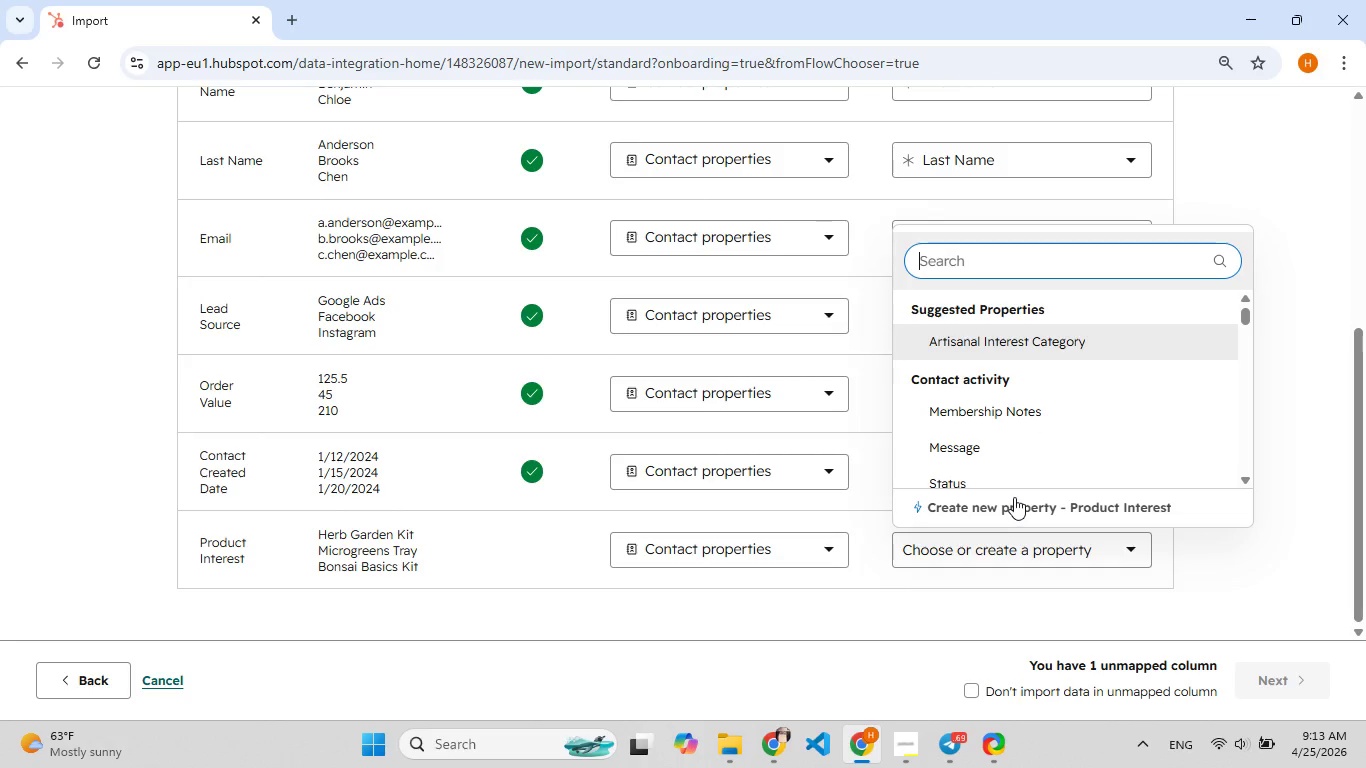 
left_click([1014, 497])
 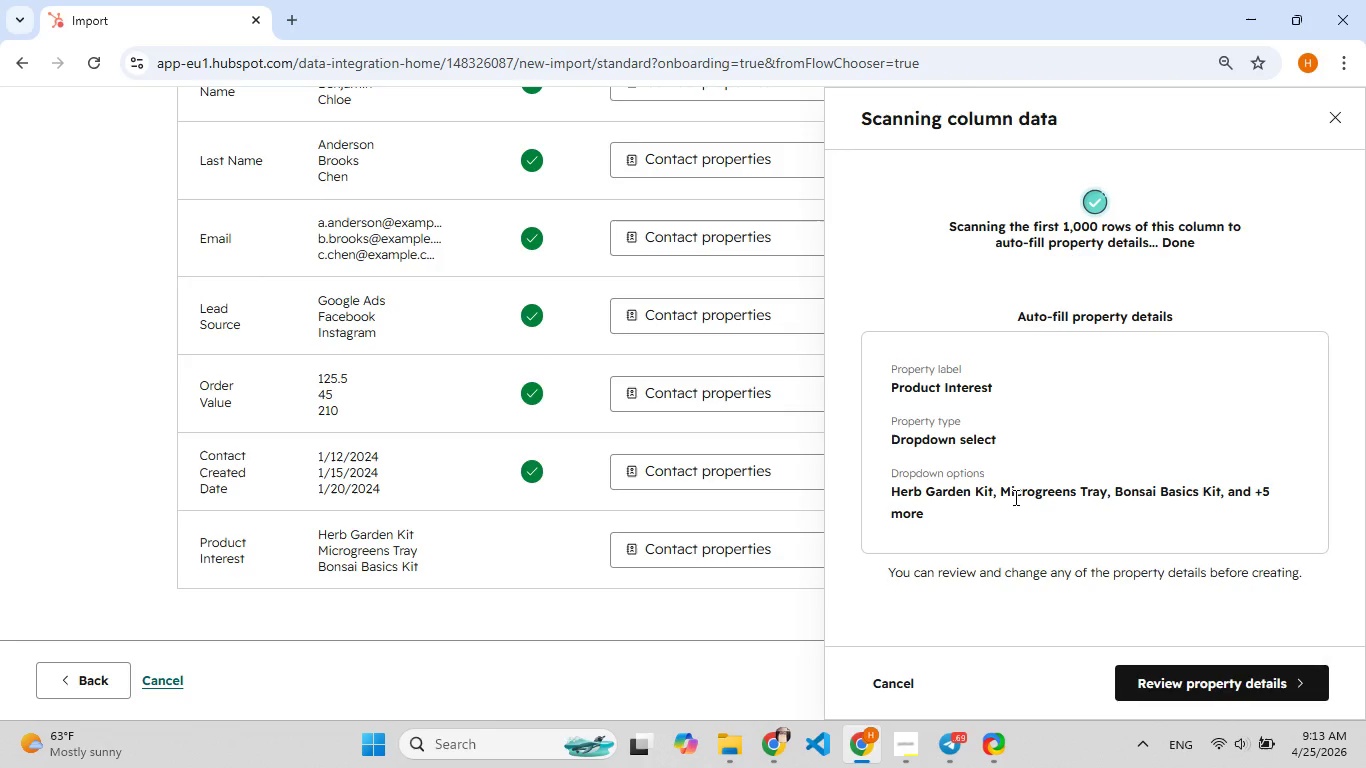 
left_click([1193, 675])
 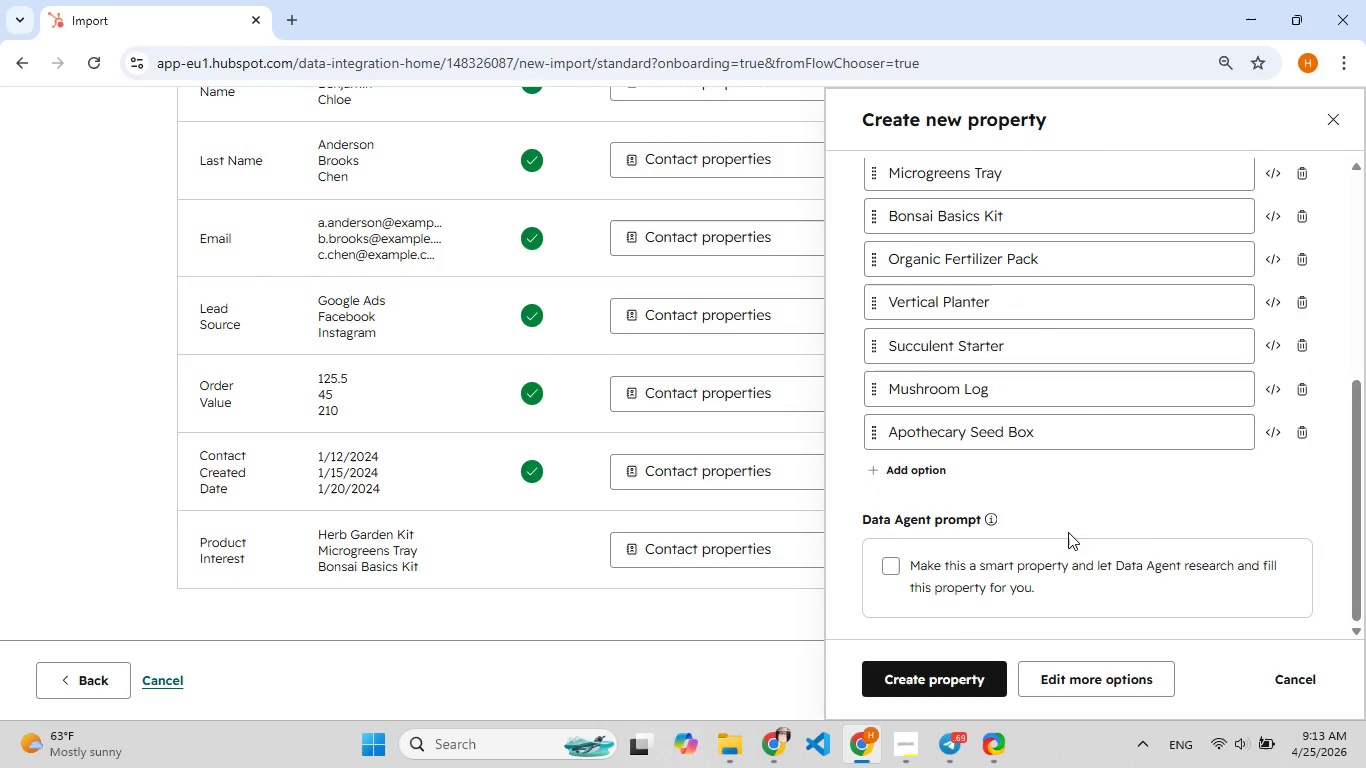 
wait(7.88)
 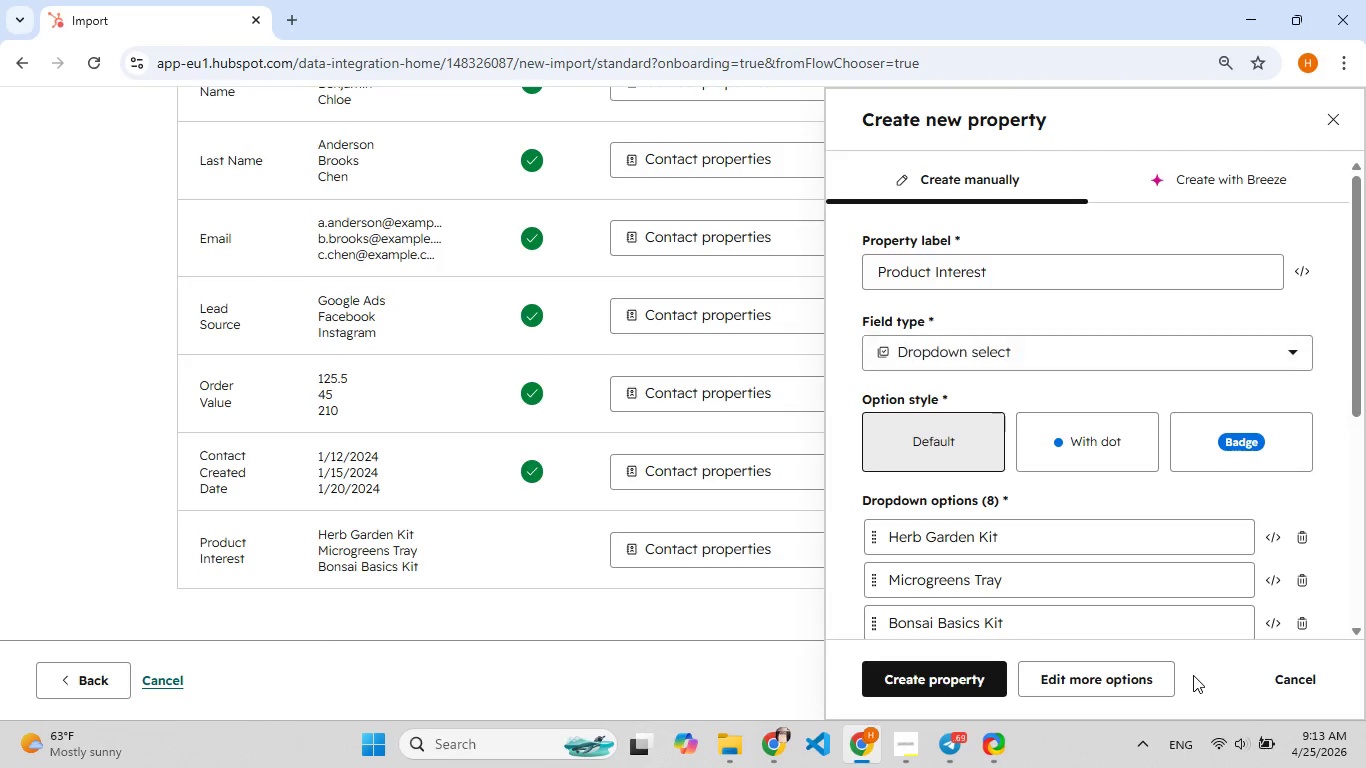 
left_click([953, 658])
 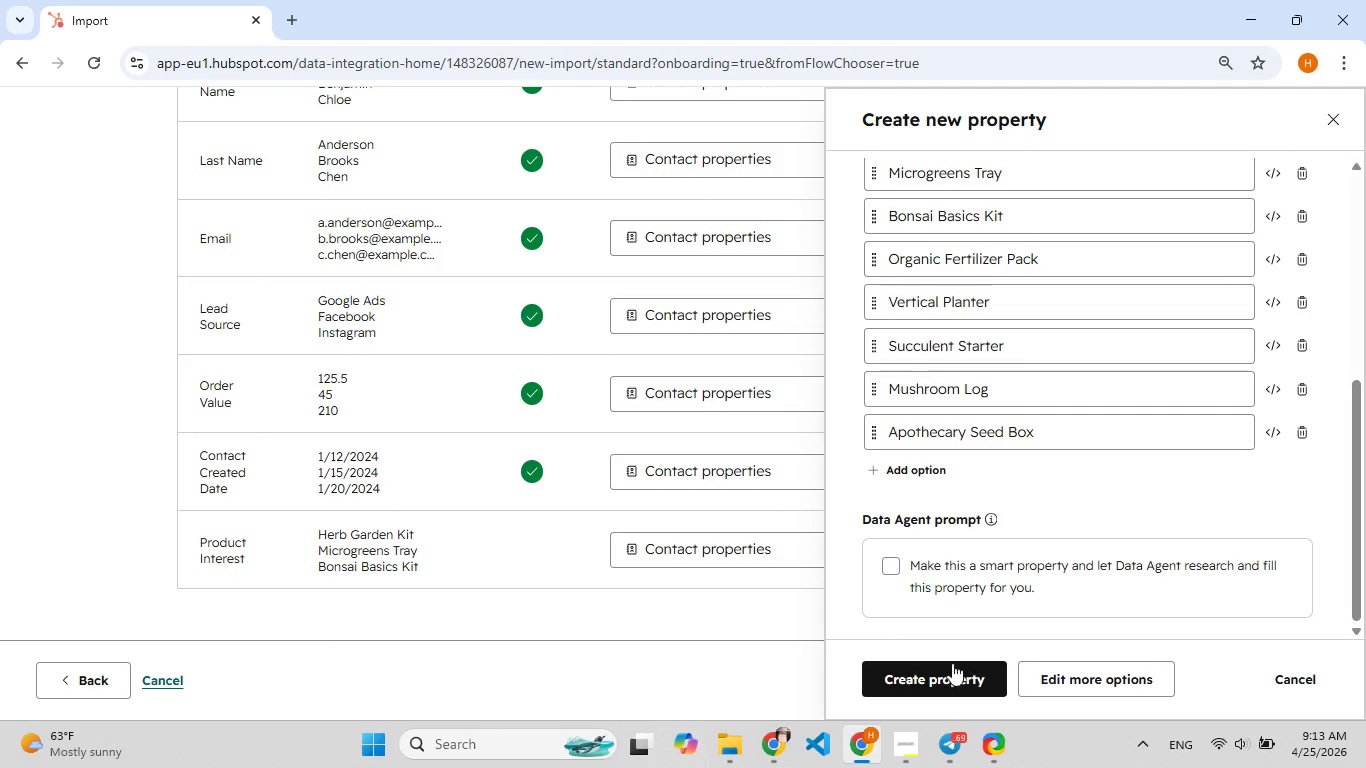 
left_click([942, 686])
 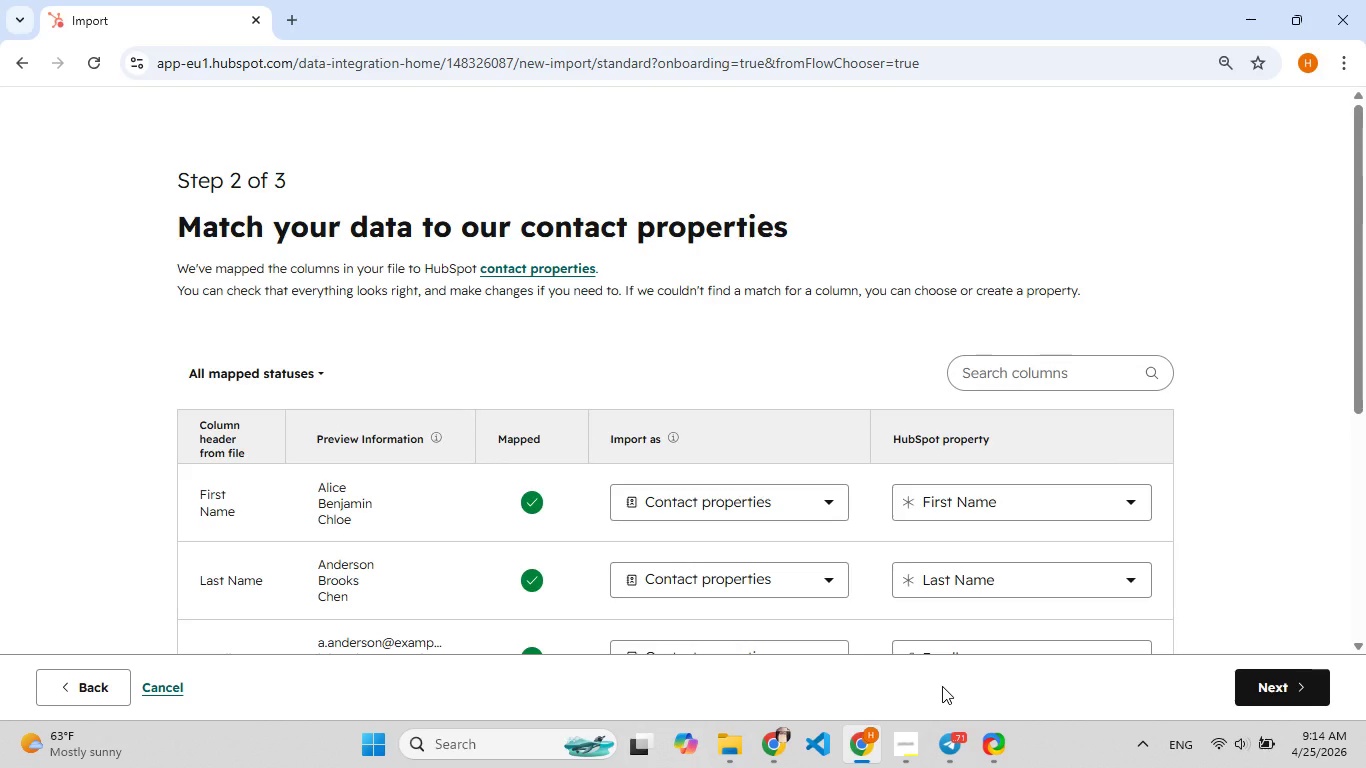 
wait(22.7)
 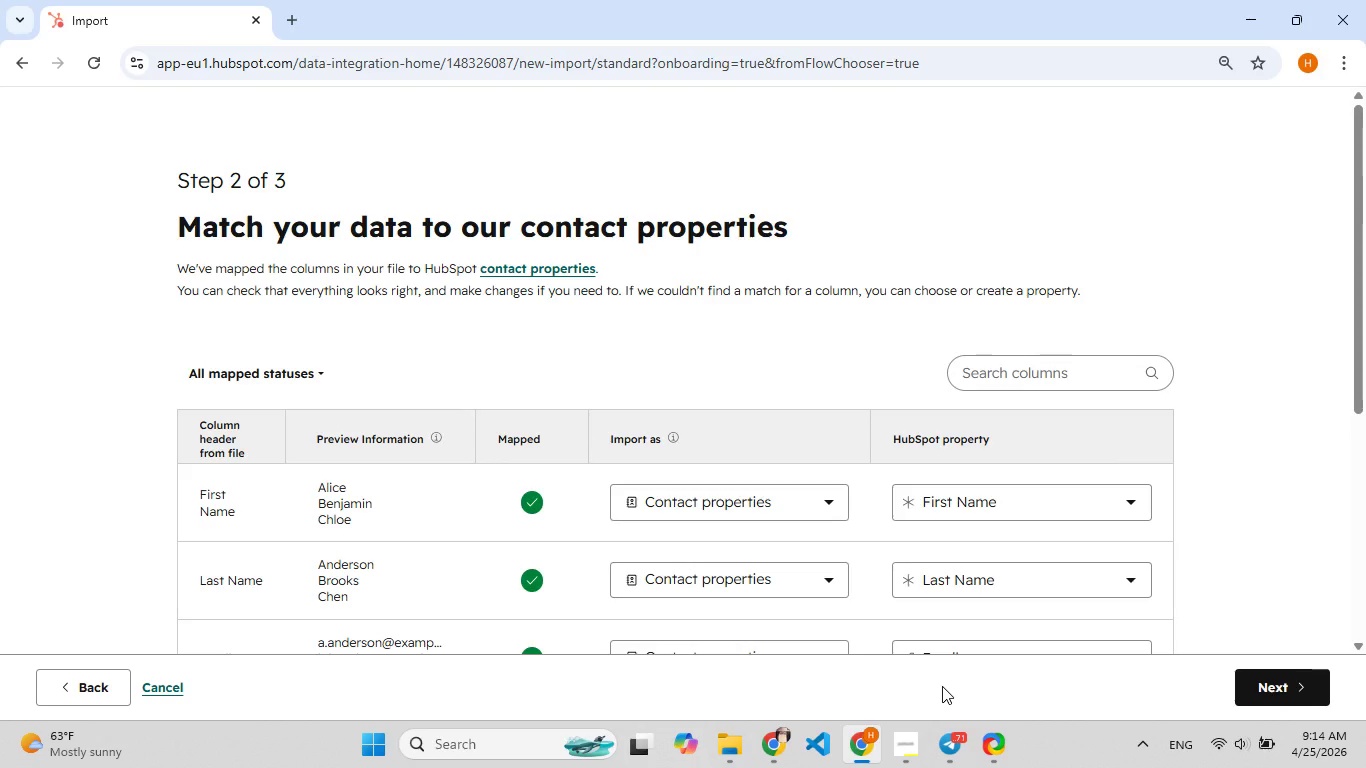 
left_click([1263, 673])
 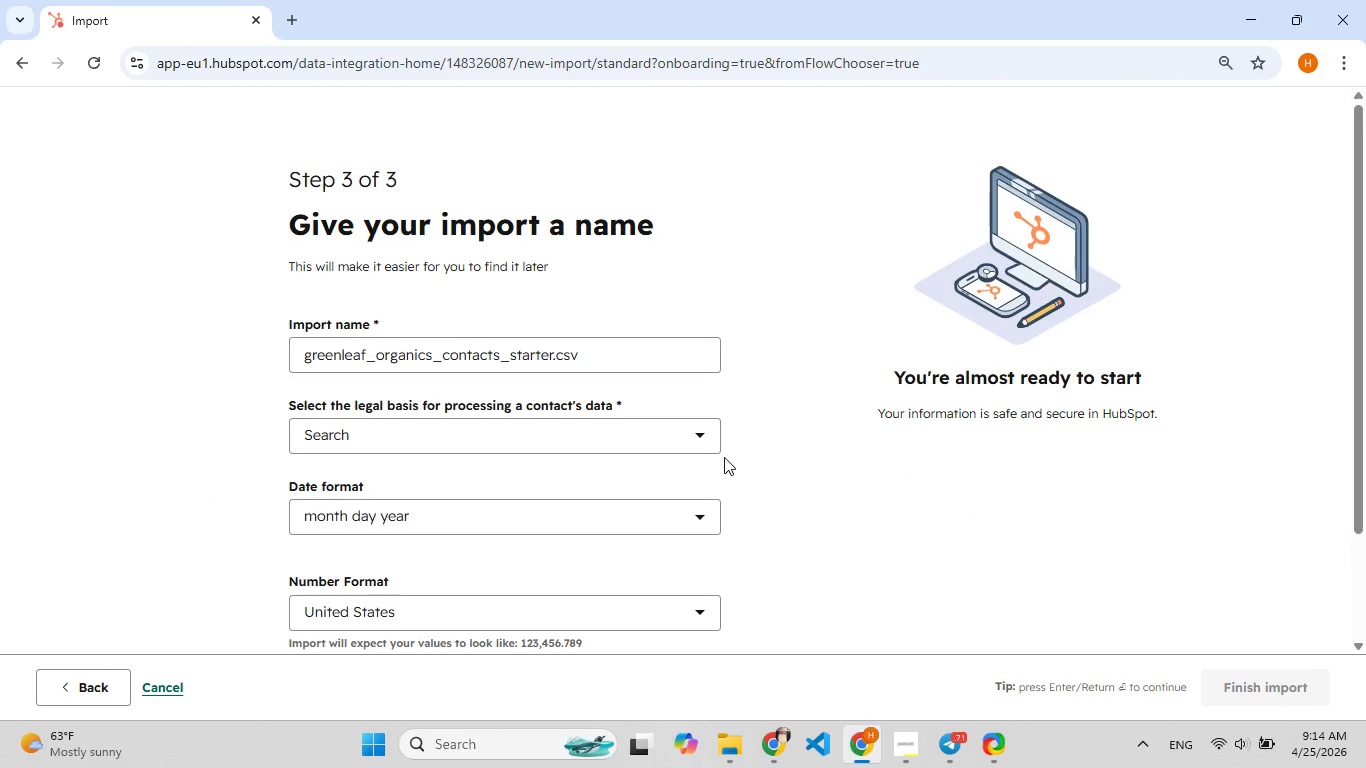 
left_click([691, 425])
 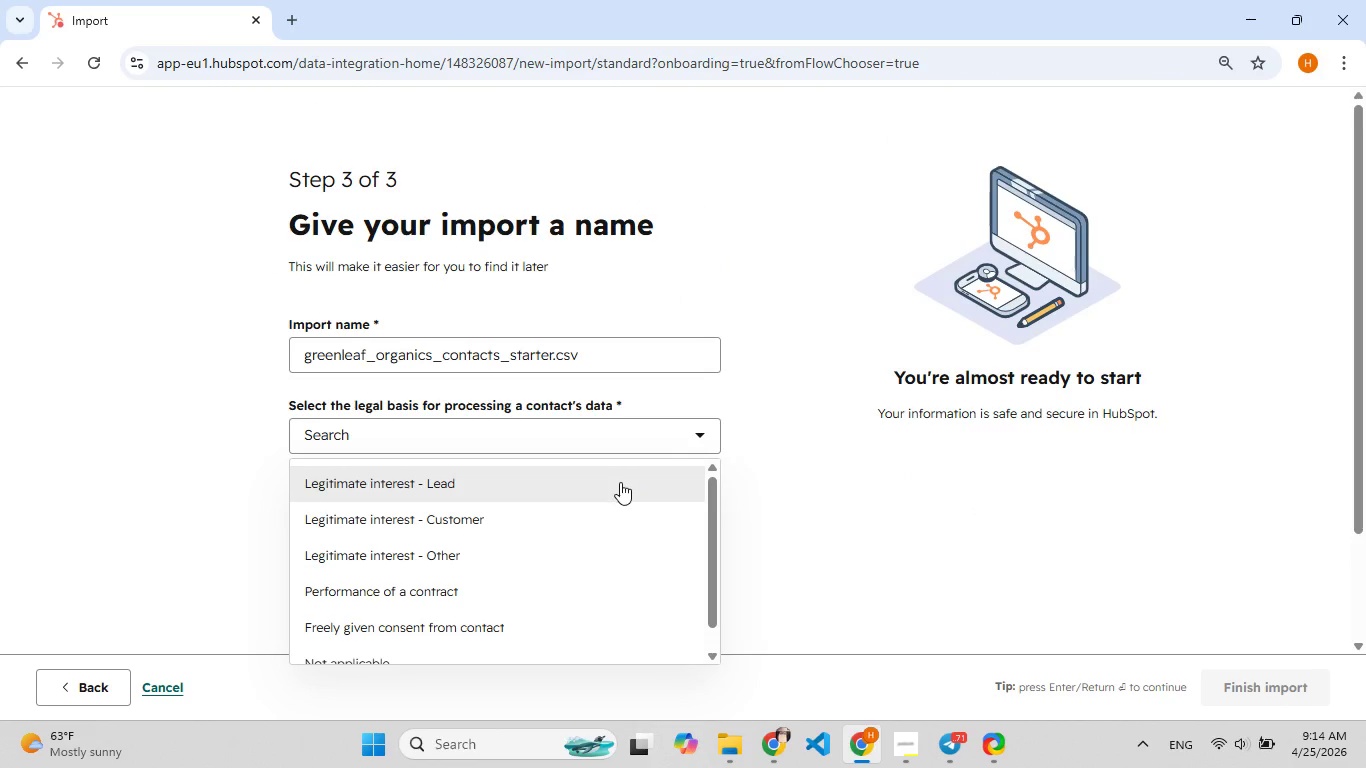 
left_click([620, 482])
 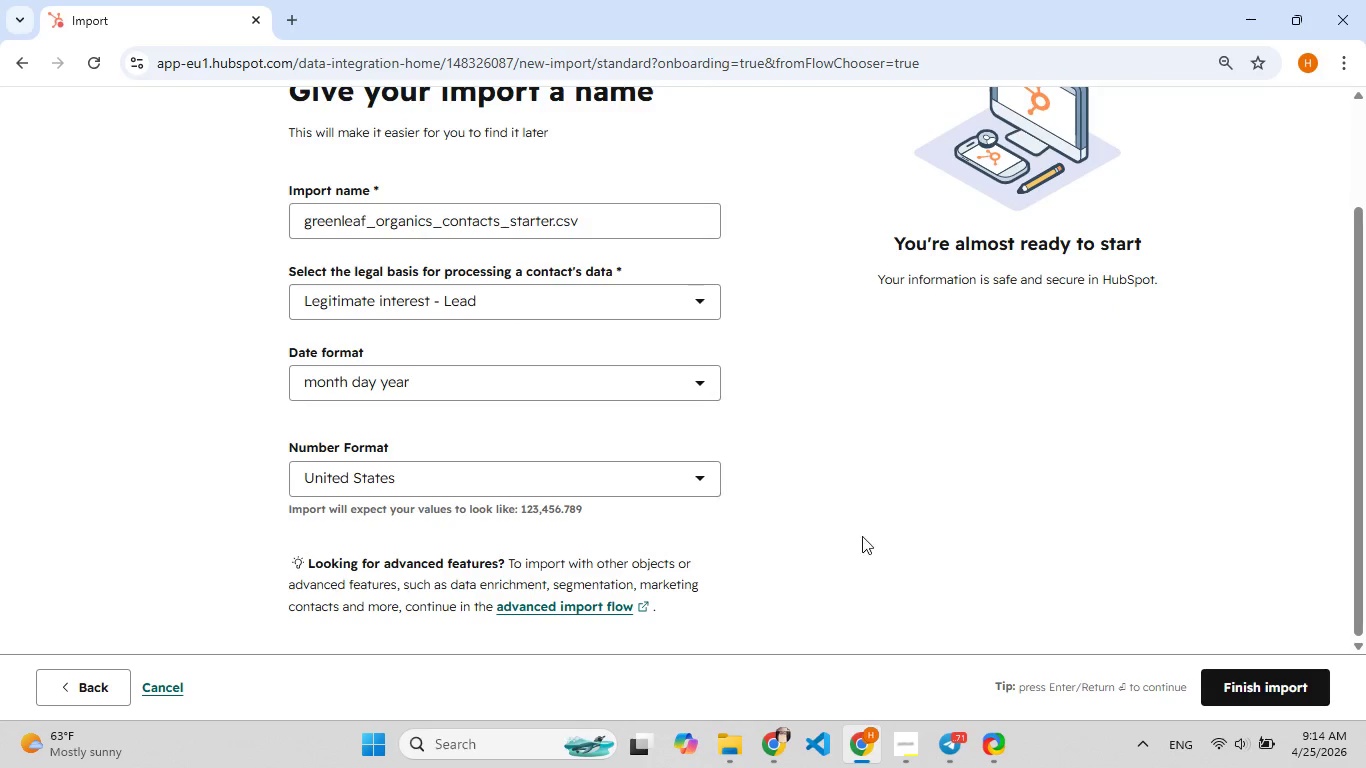 
wait(5.02)
 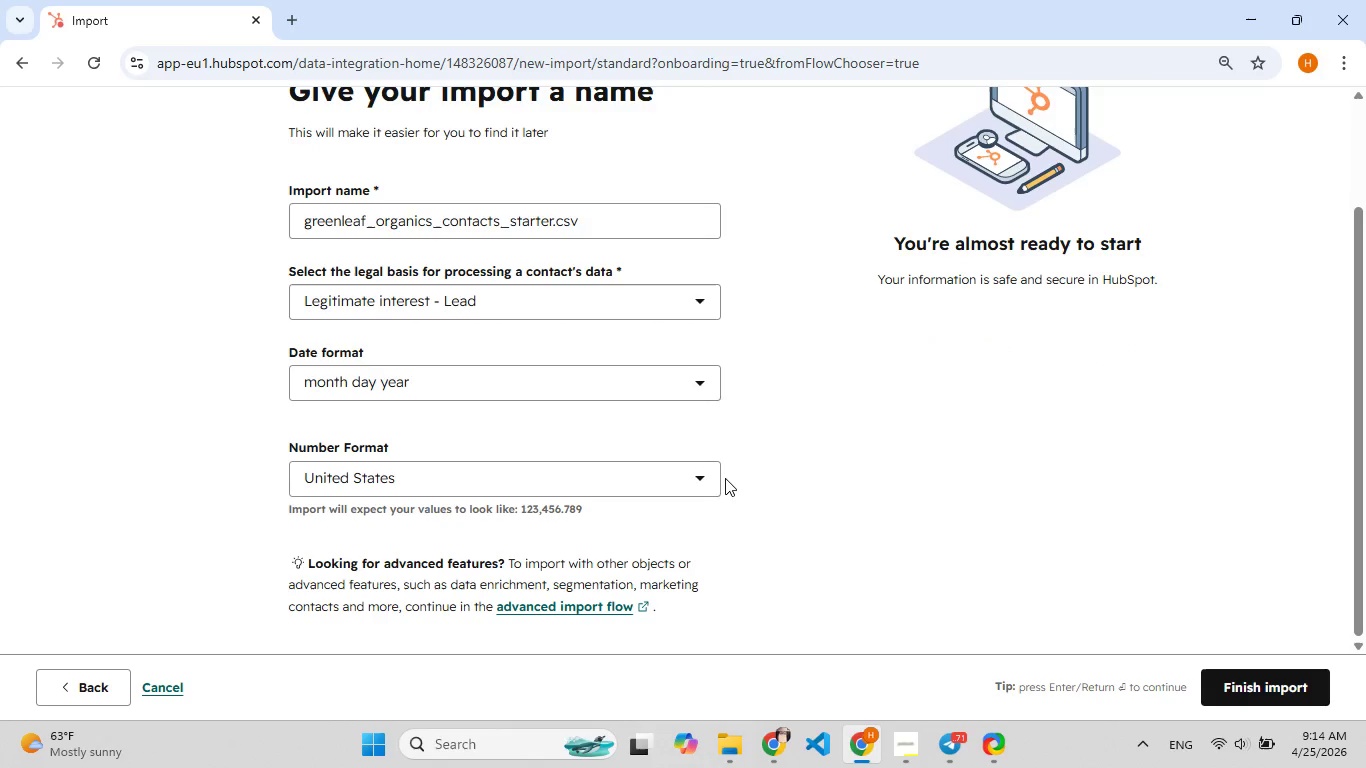 
left_click([1274, 675])
 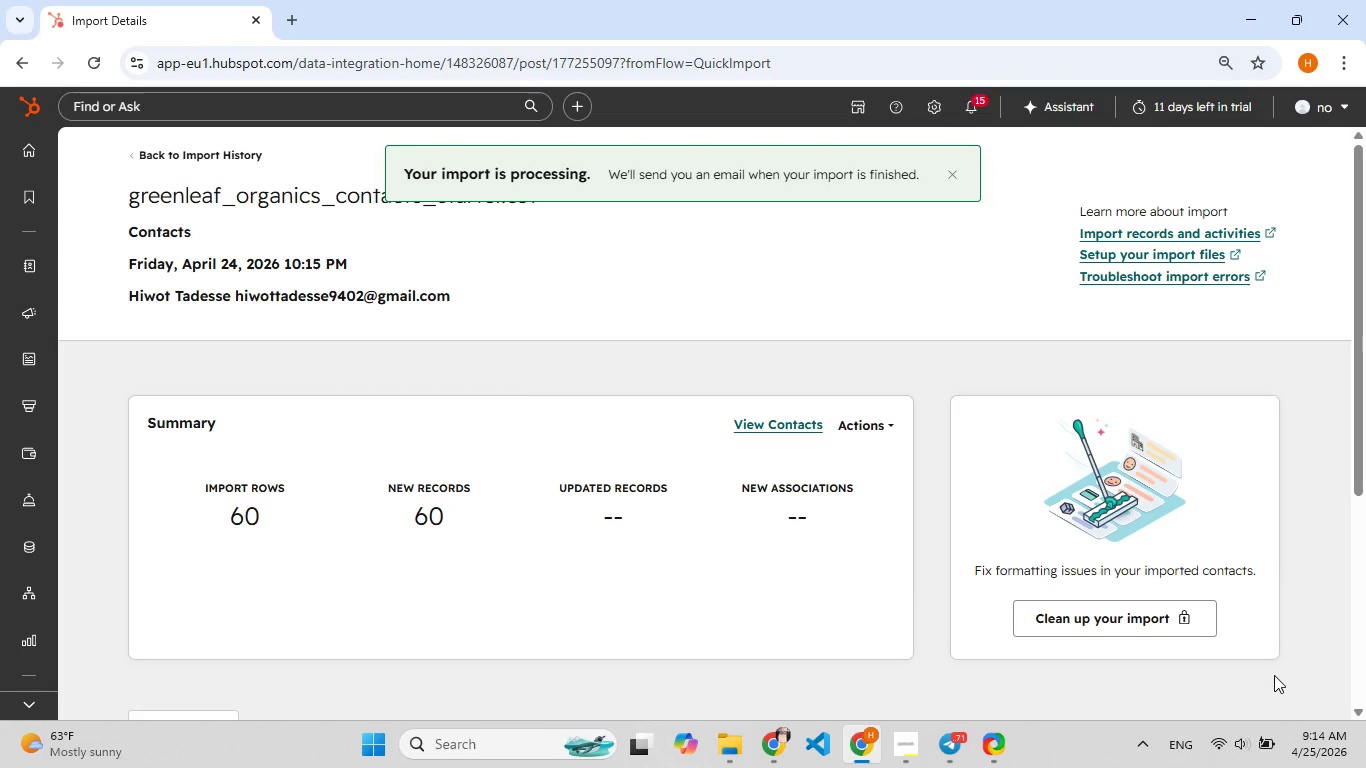 
wait(6.55)
 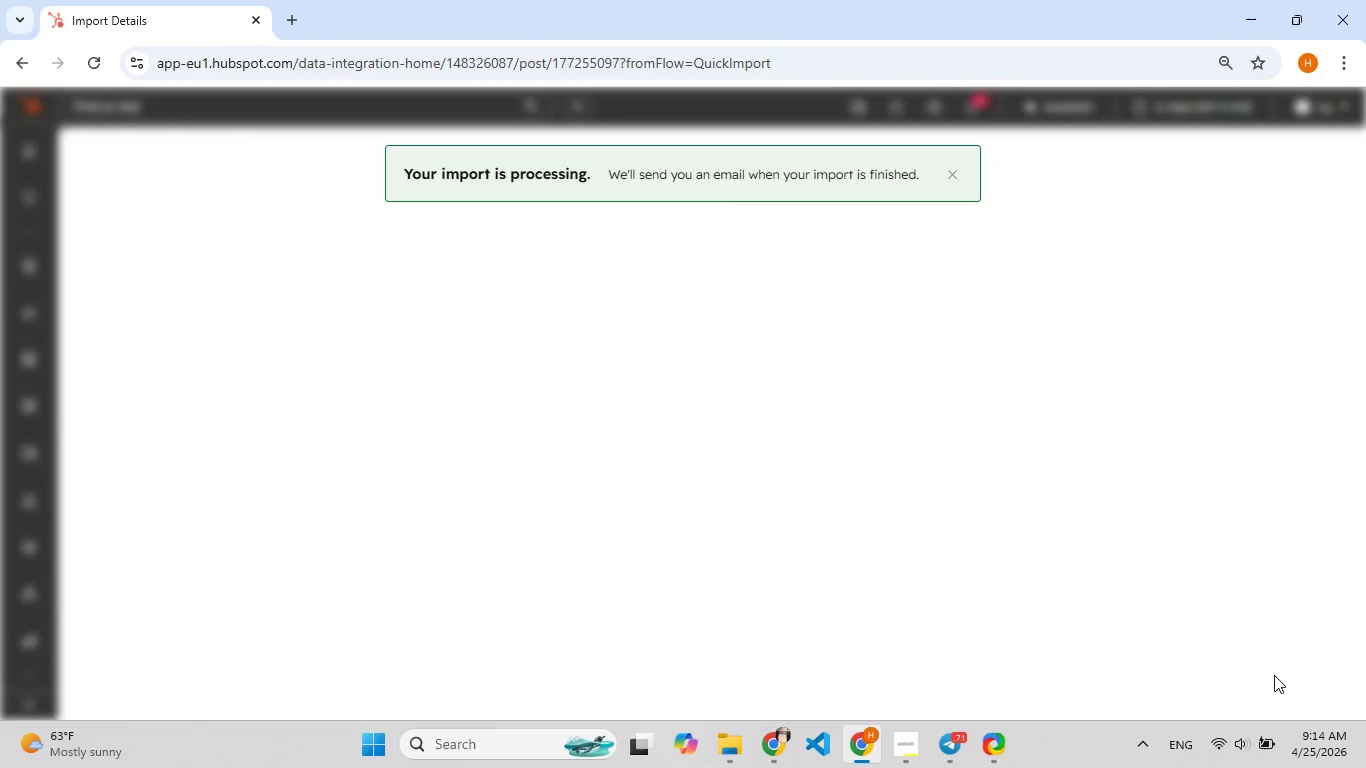 
double_click([460, 531])
 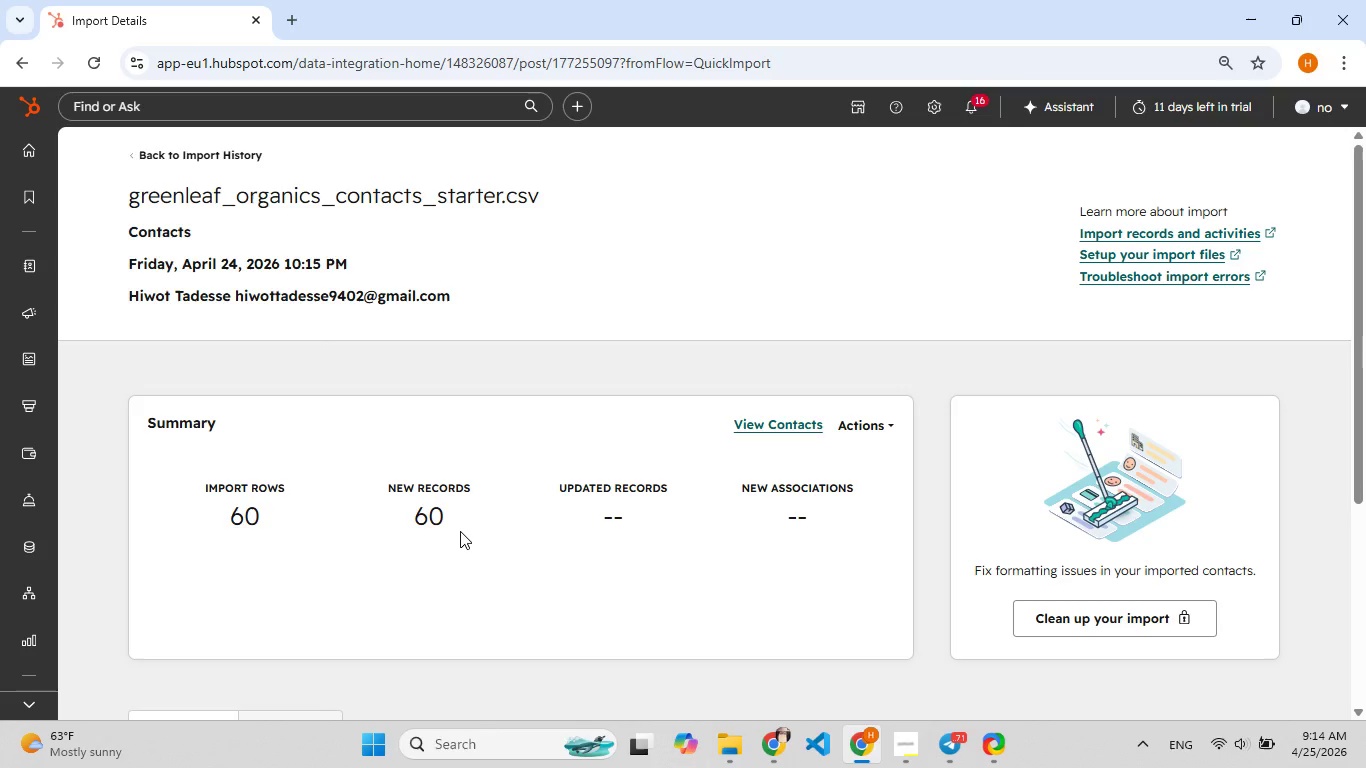 
hold_key(key=F5, duration=0.77)
 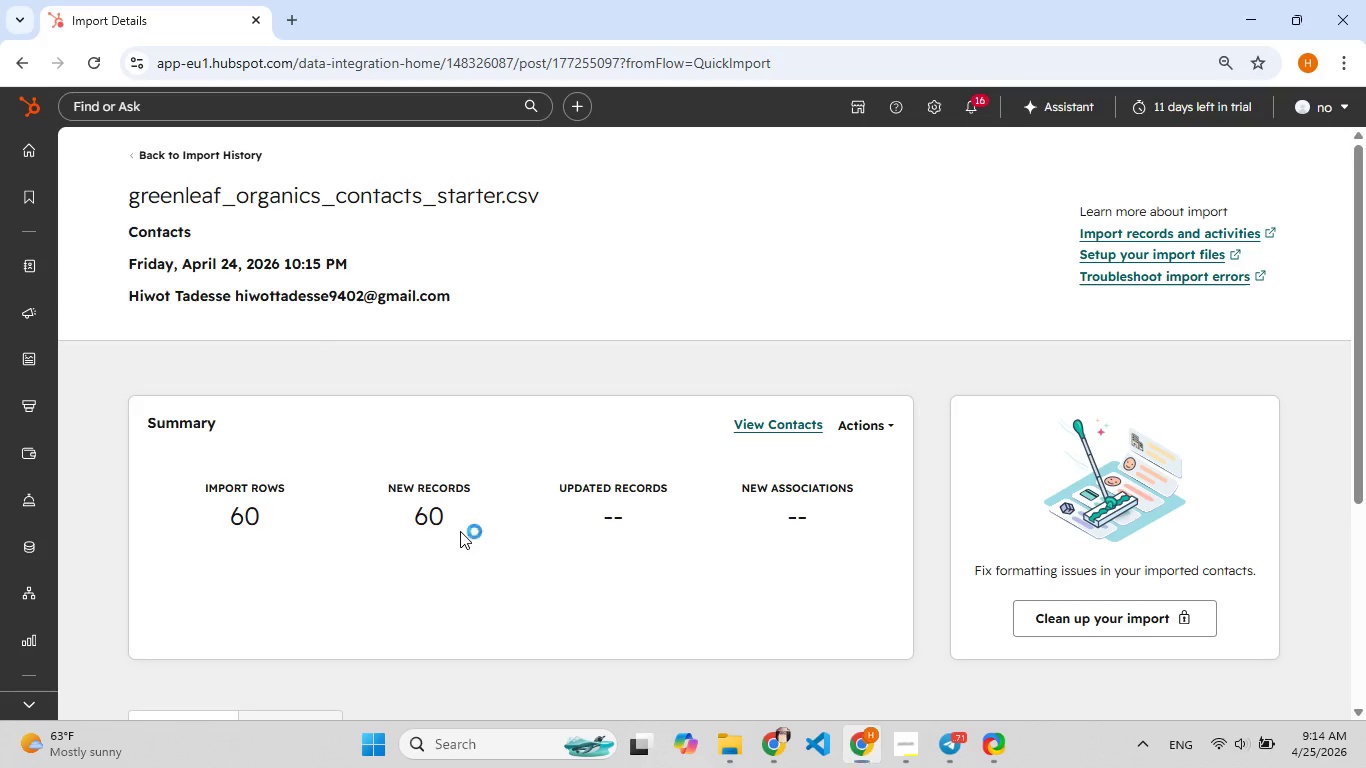 
key(Meta+Shift+S)
 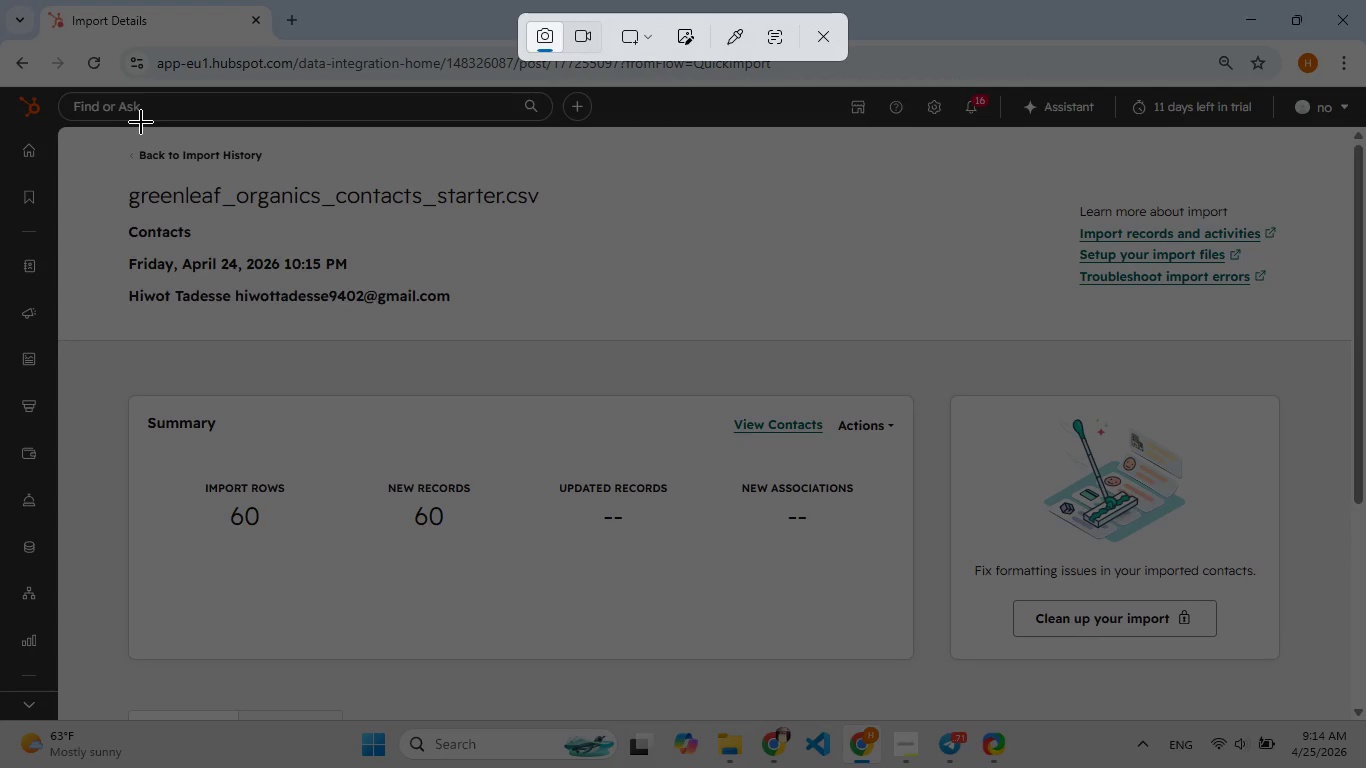 
left_click_drag(start_coordinate=[76, 139], to_coordinate=[941, 711])
 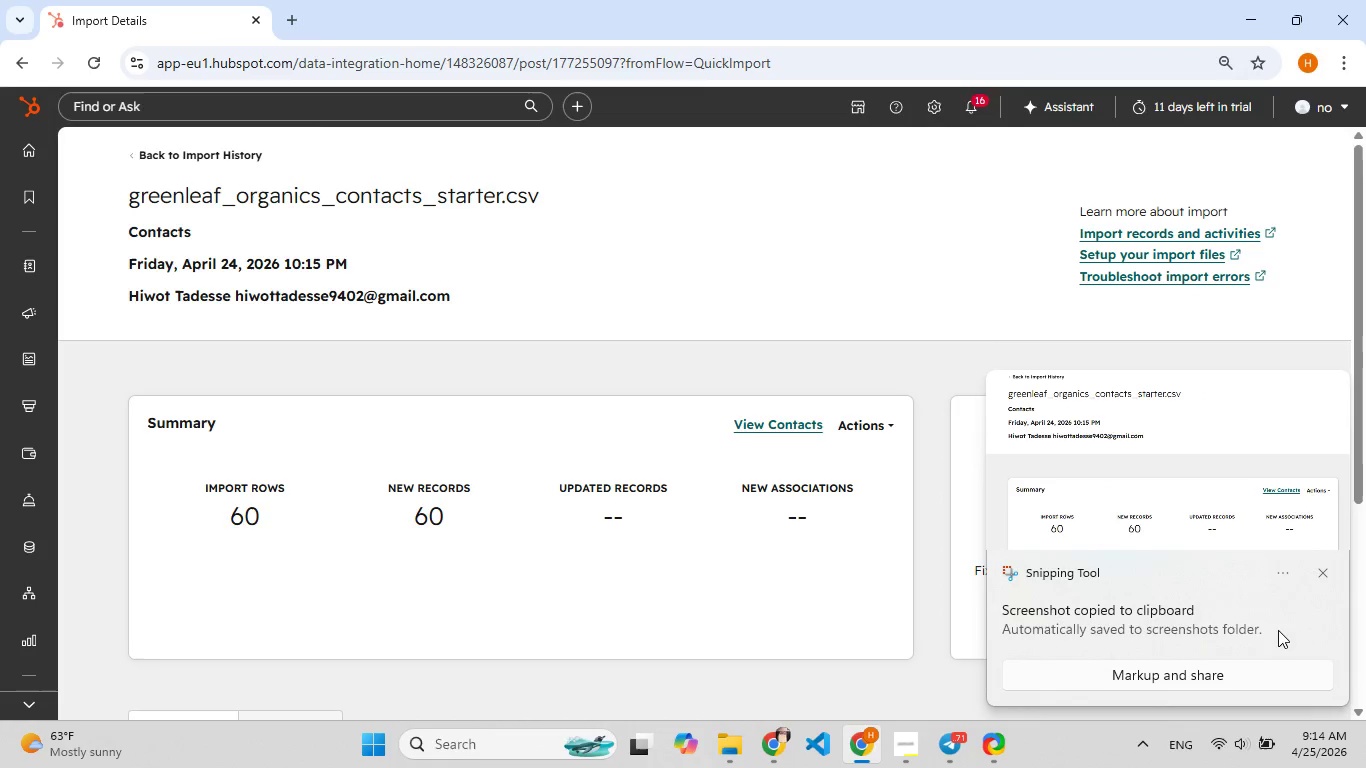 
left_click([1244, 564])
 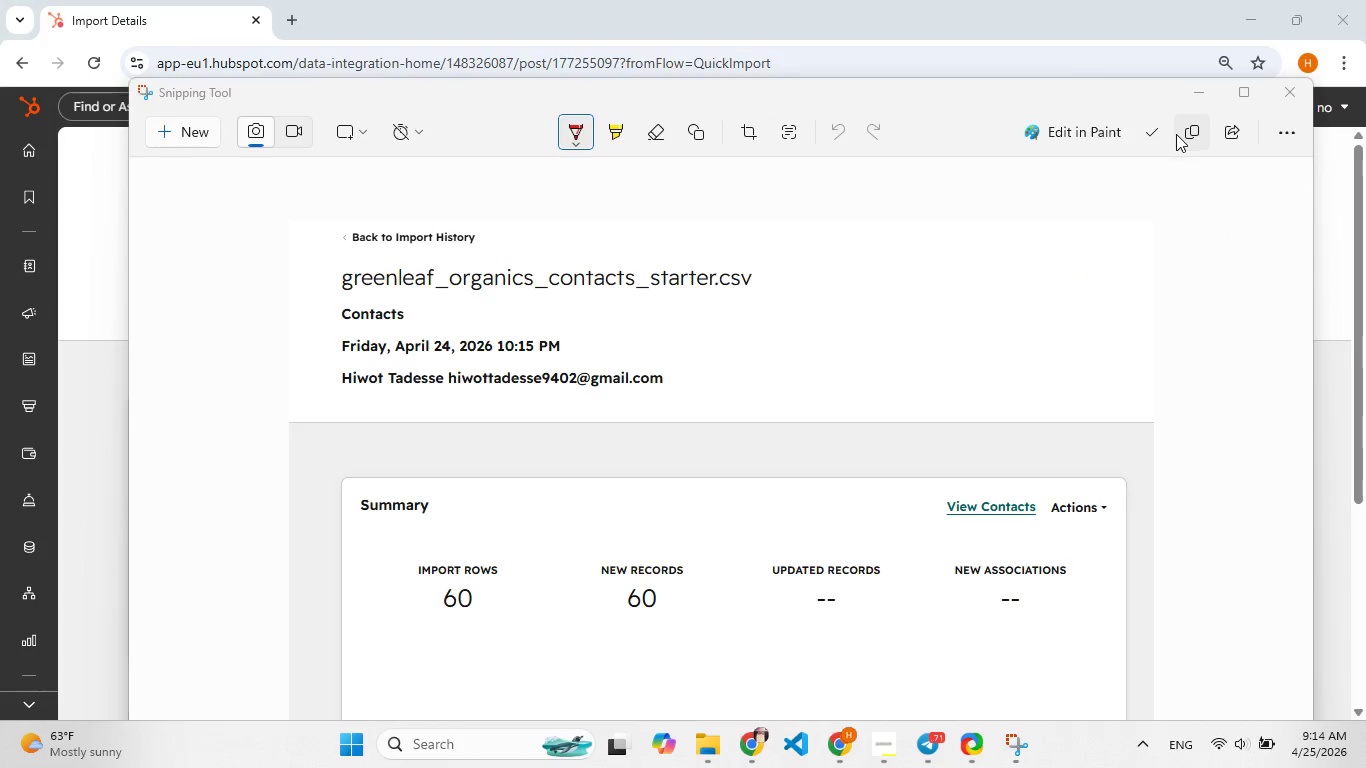 
left_click([1151, 133])
 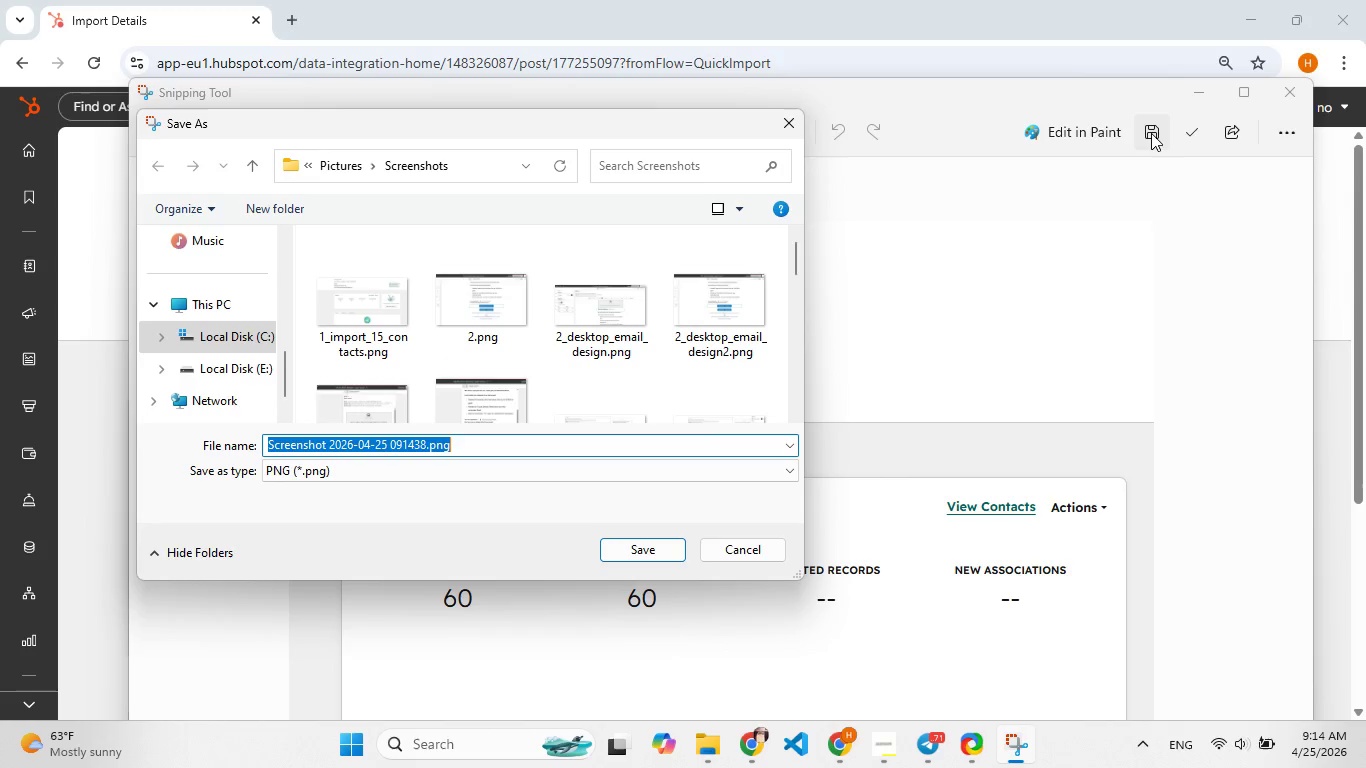 
type(G[F8]reenleaf_contact )
key(Backspace)
type([F9]_imporetd)
 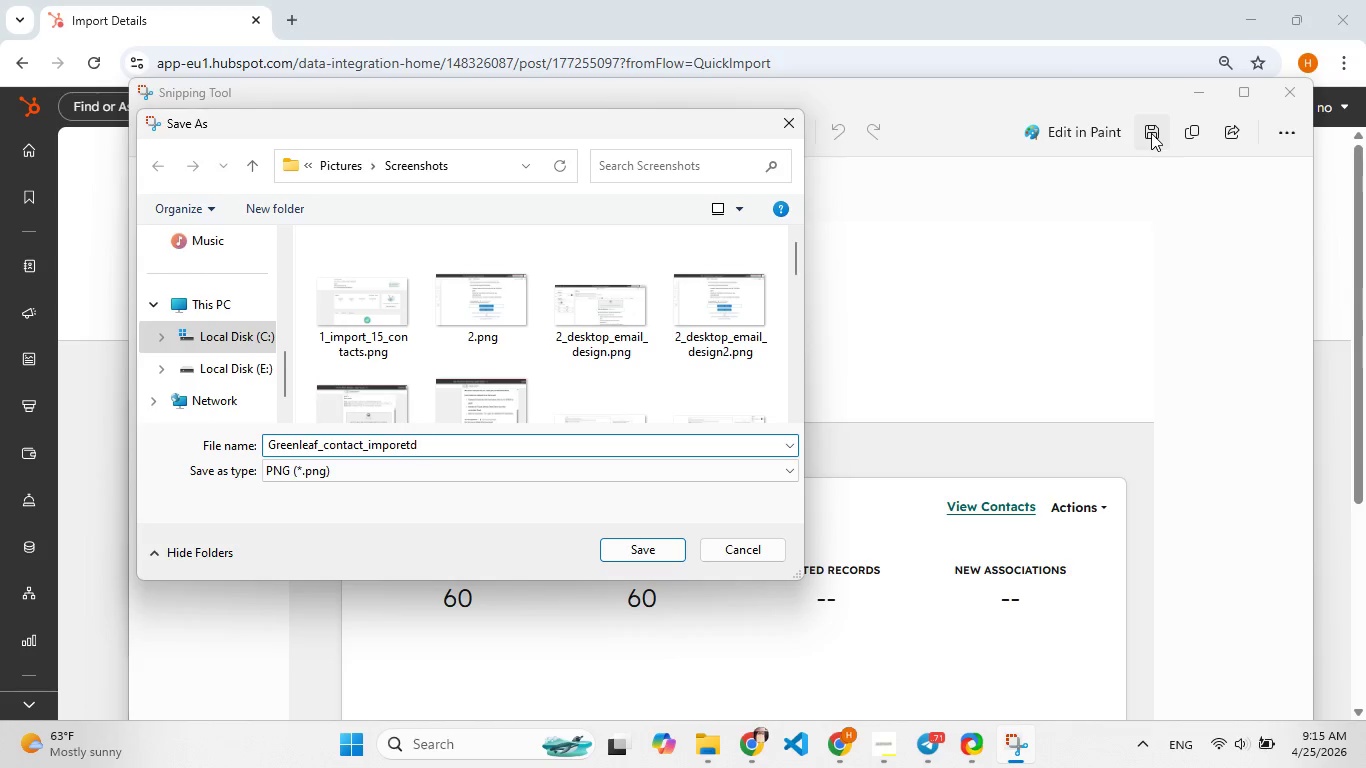 
key(Enter)
 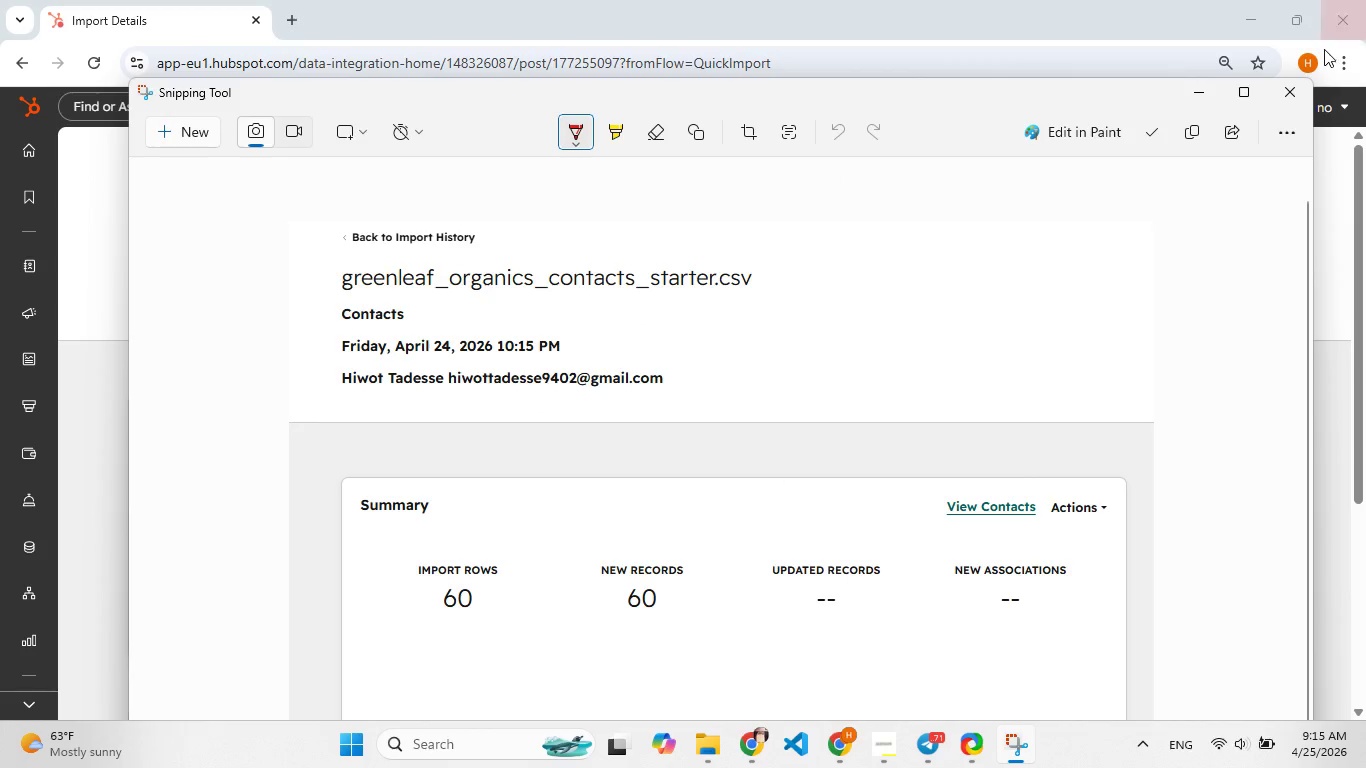 
left_click([1291, 89])
 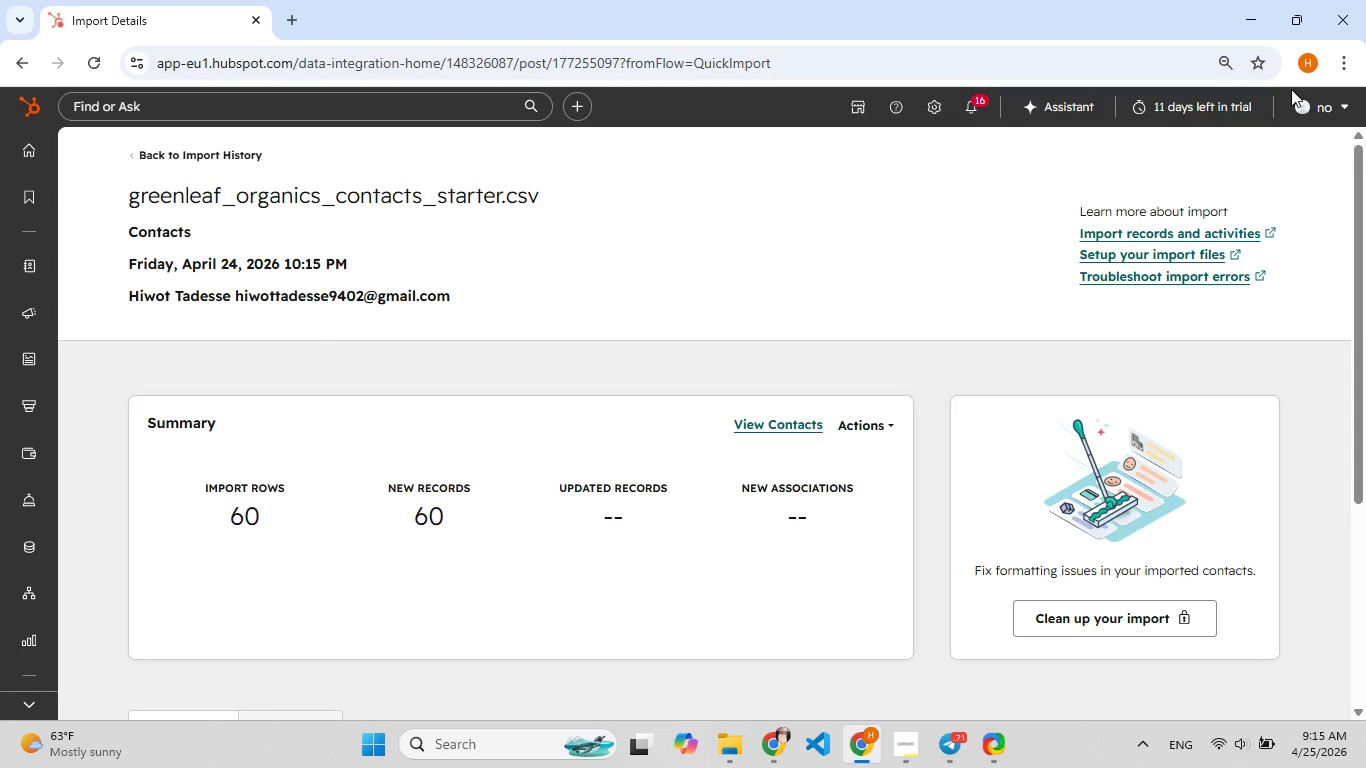 
wait(13.09)
 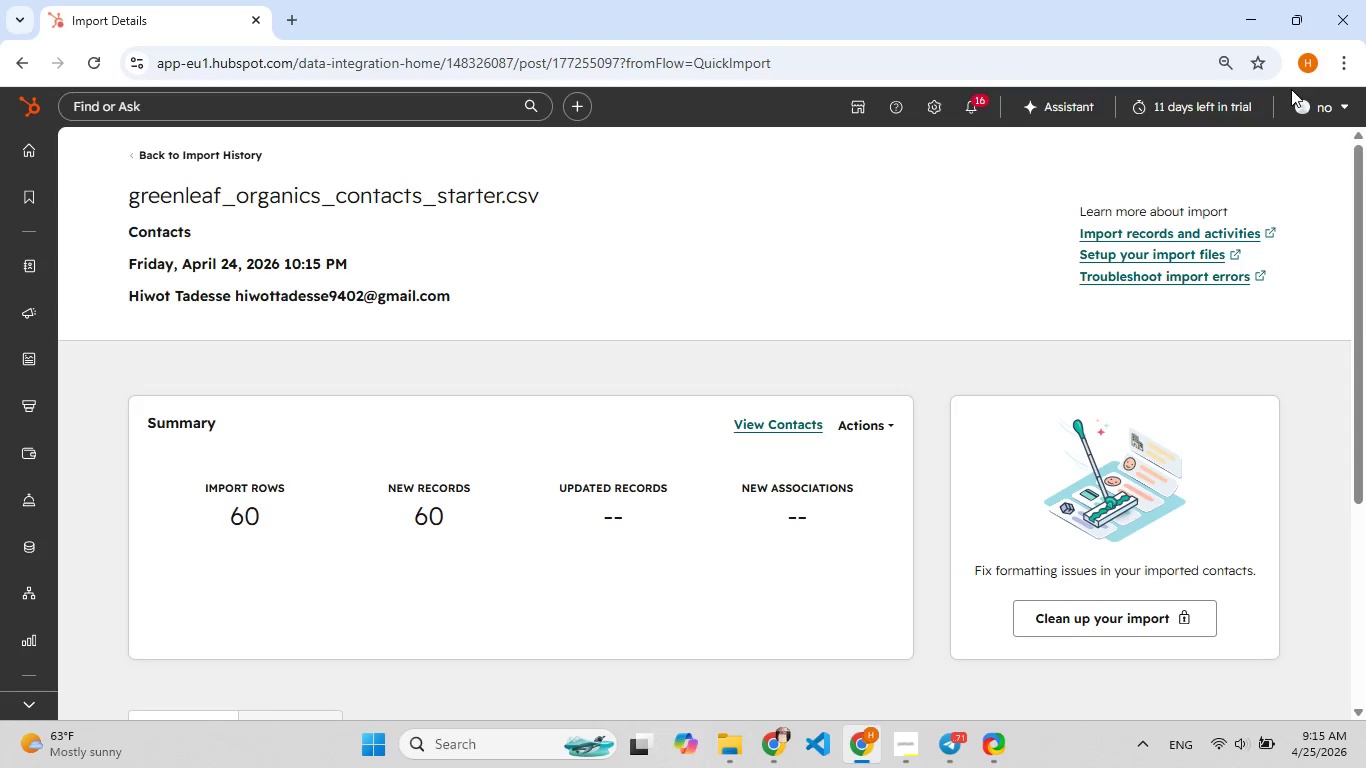 
left_click([189, 156])
 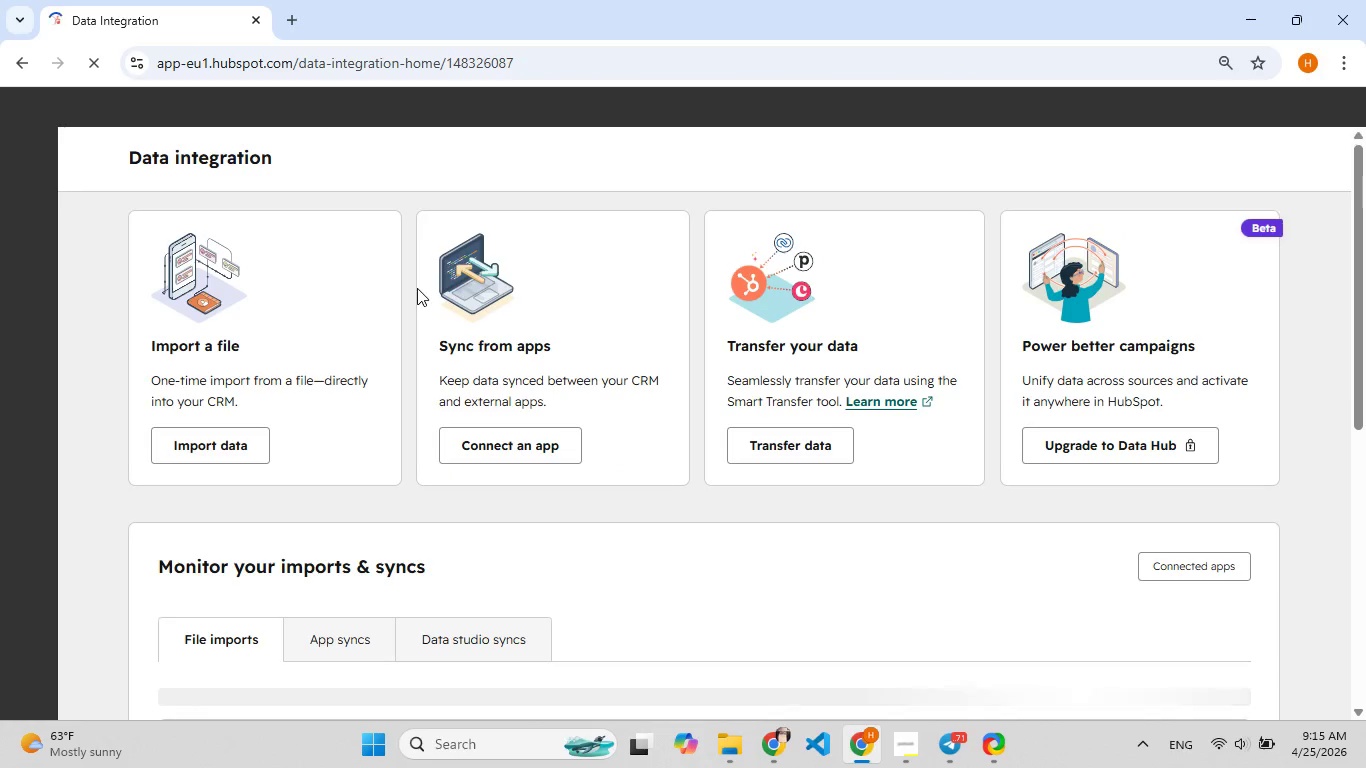 
wait(6.8)
 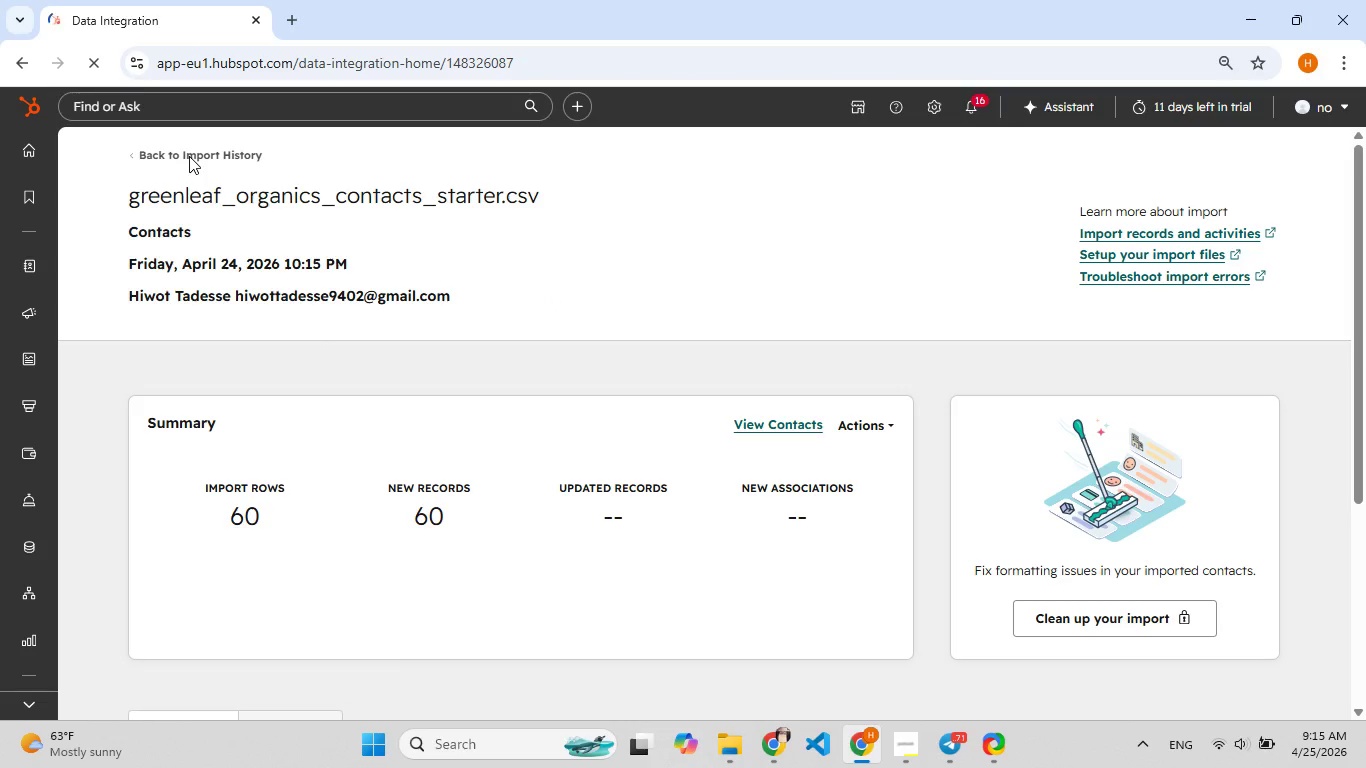 
mouse_move([50, 232])
 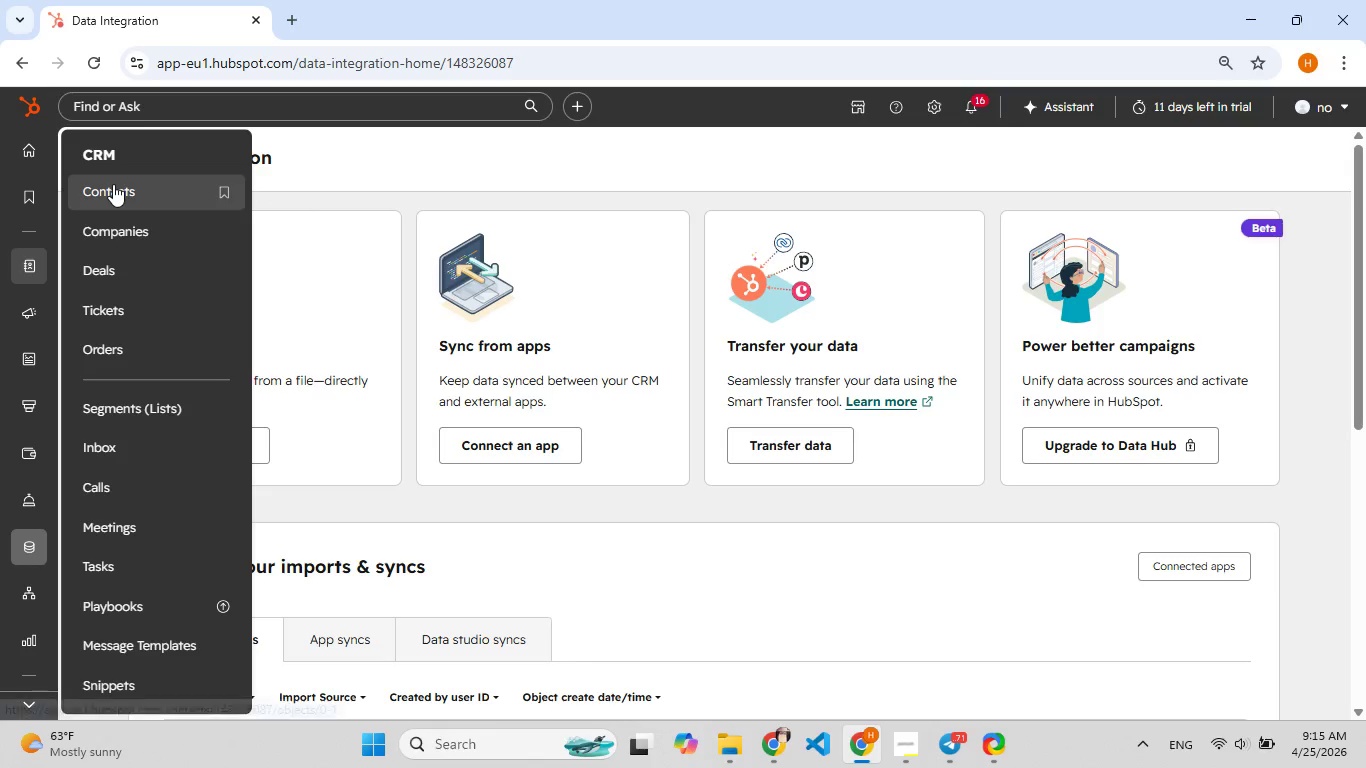 
left_click([113, 184])
 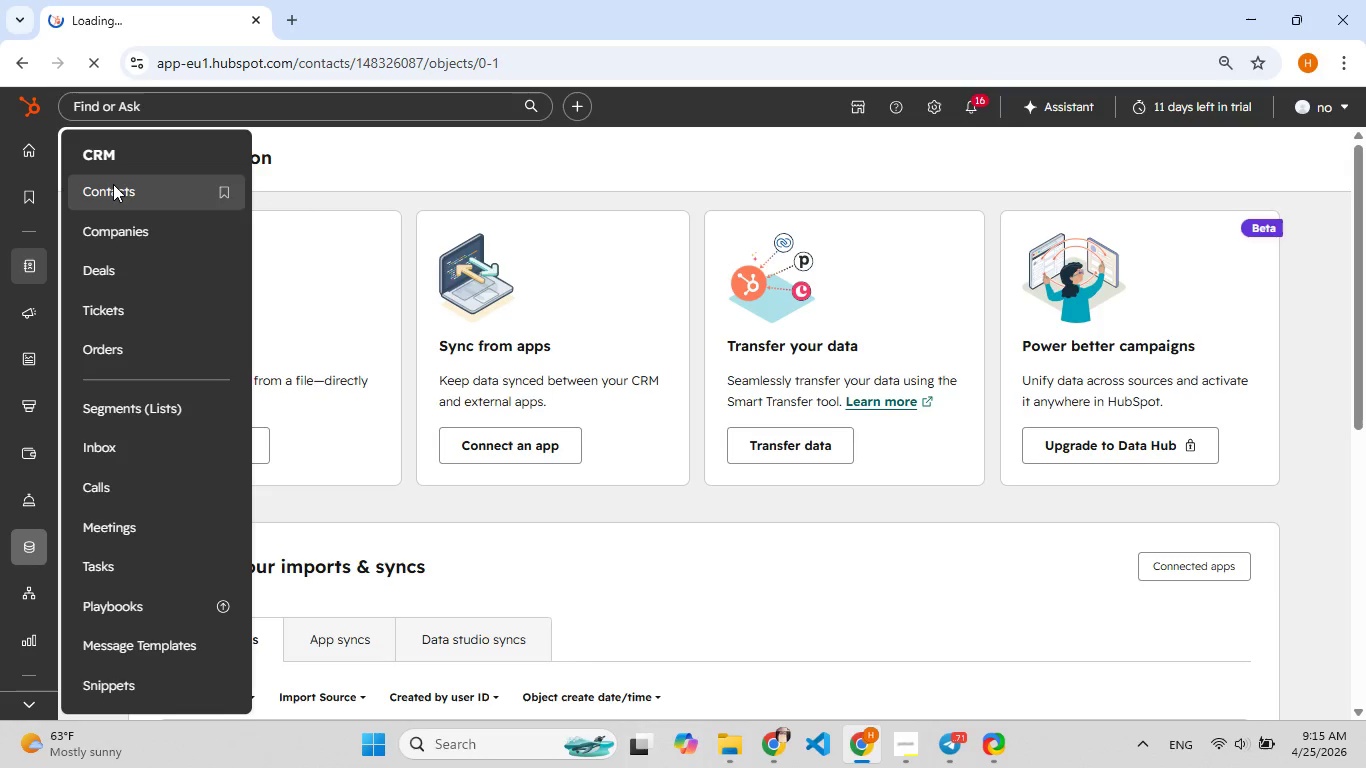 
left_click([113, 184])
 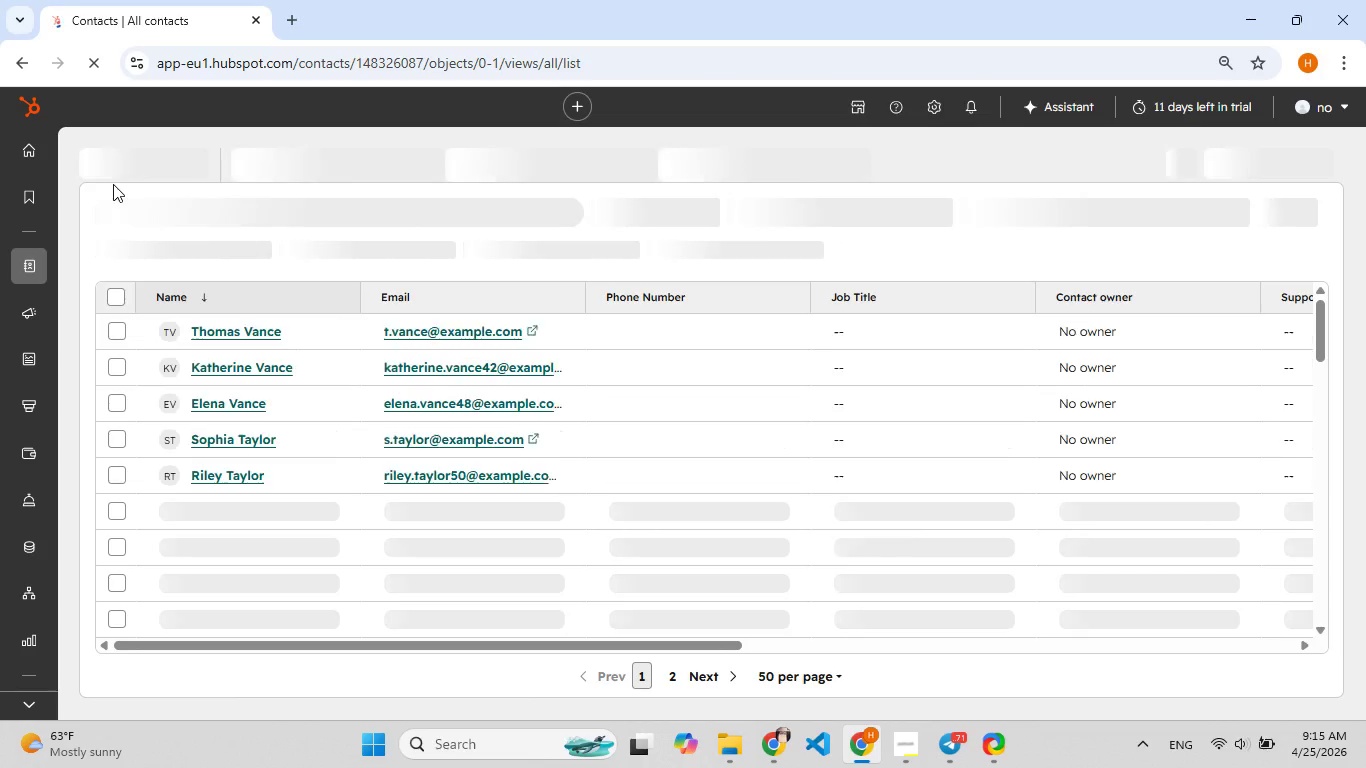 
wait(6.24)
 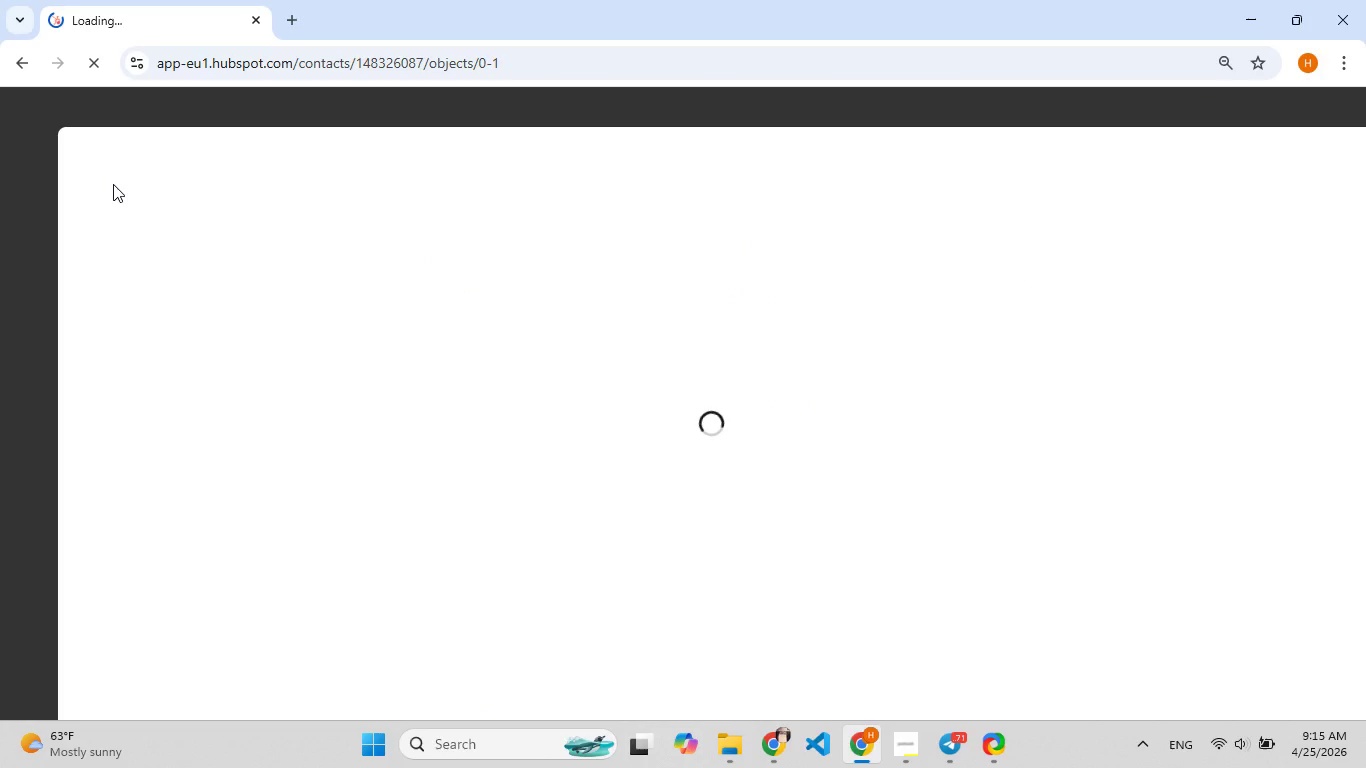 
mouse_move([449, 381])
 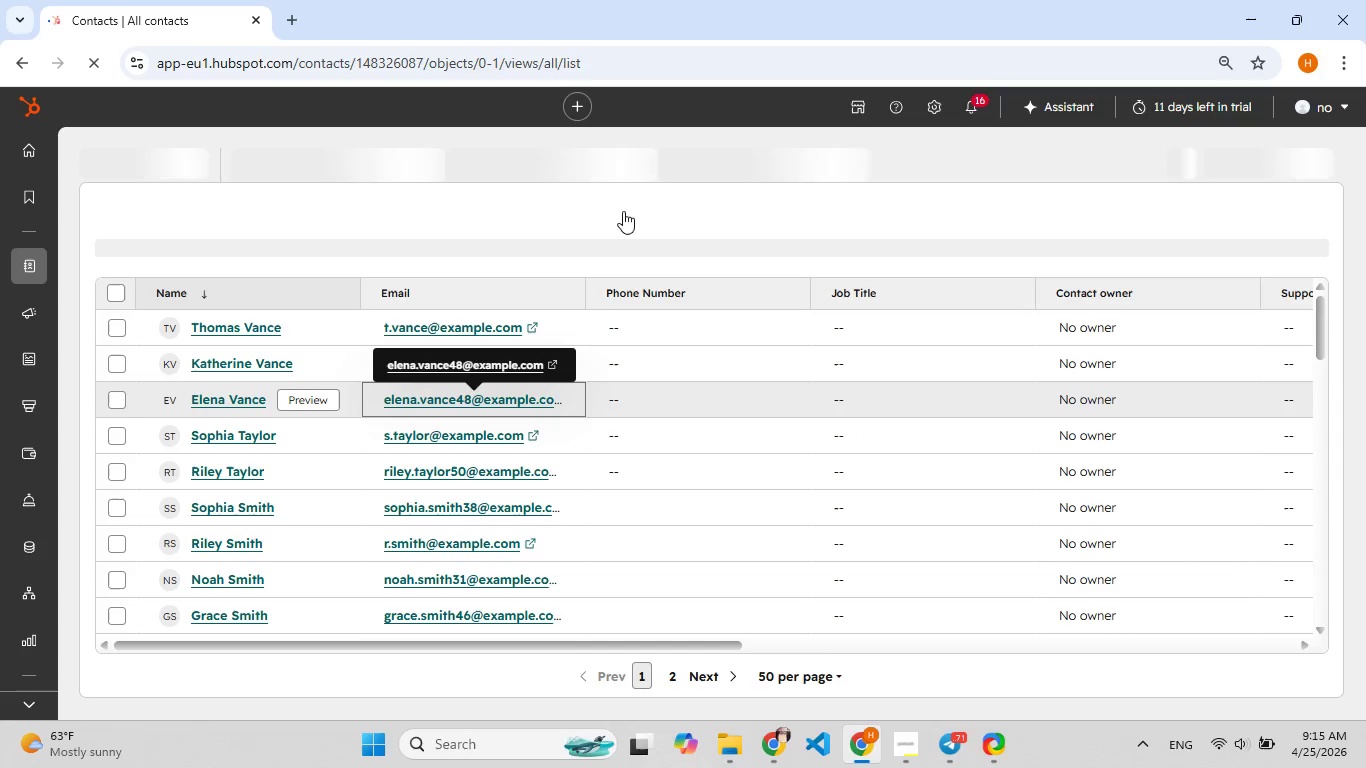 
mouse_move([660, 242])
 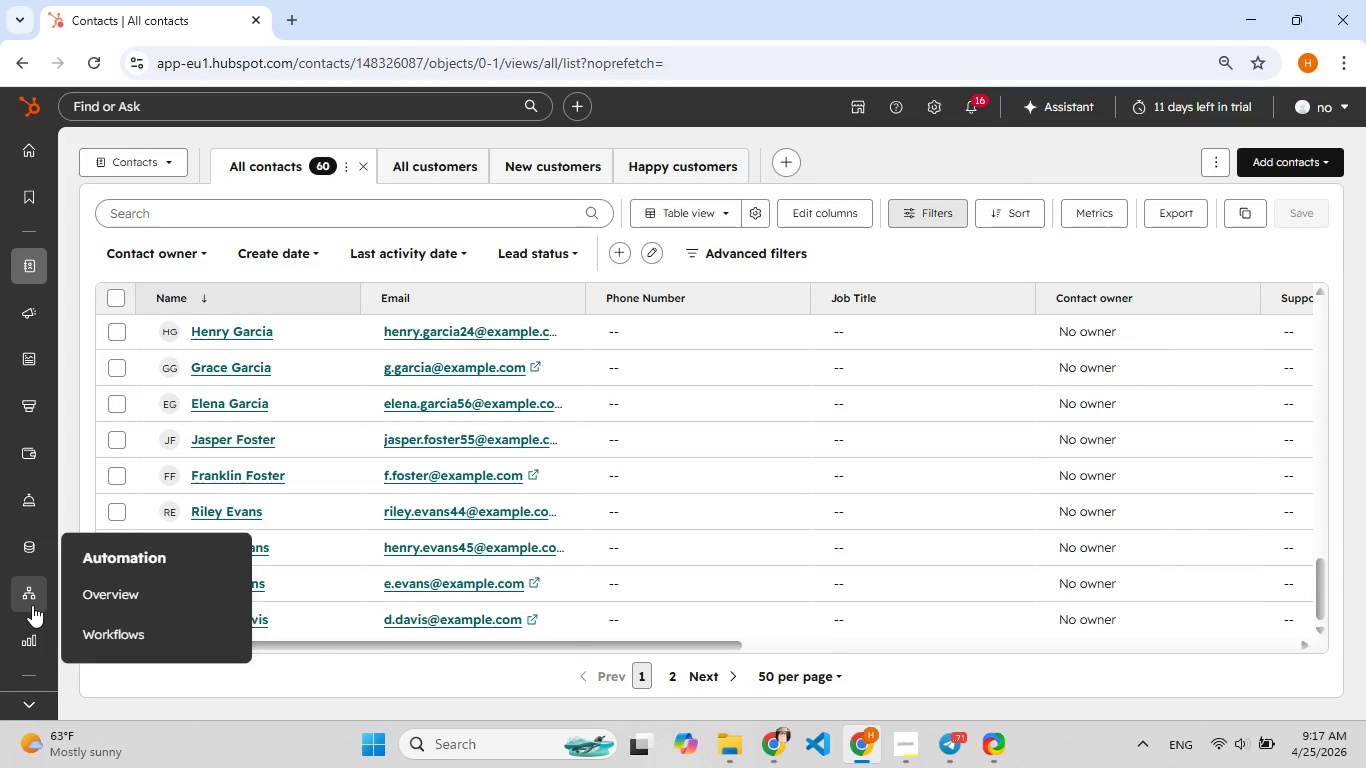 
wait(103.85)
 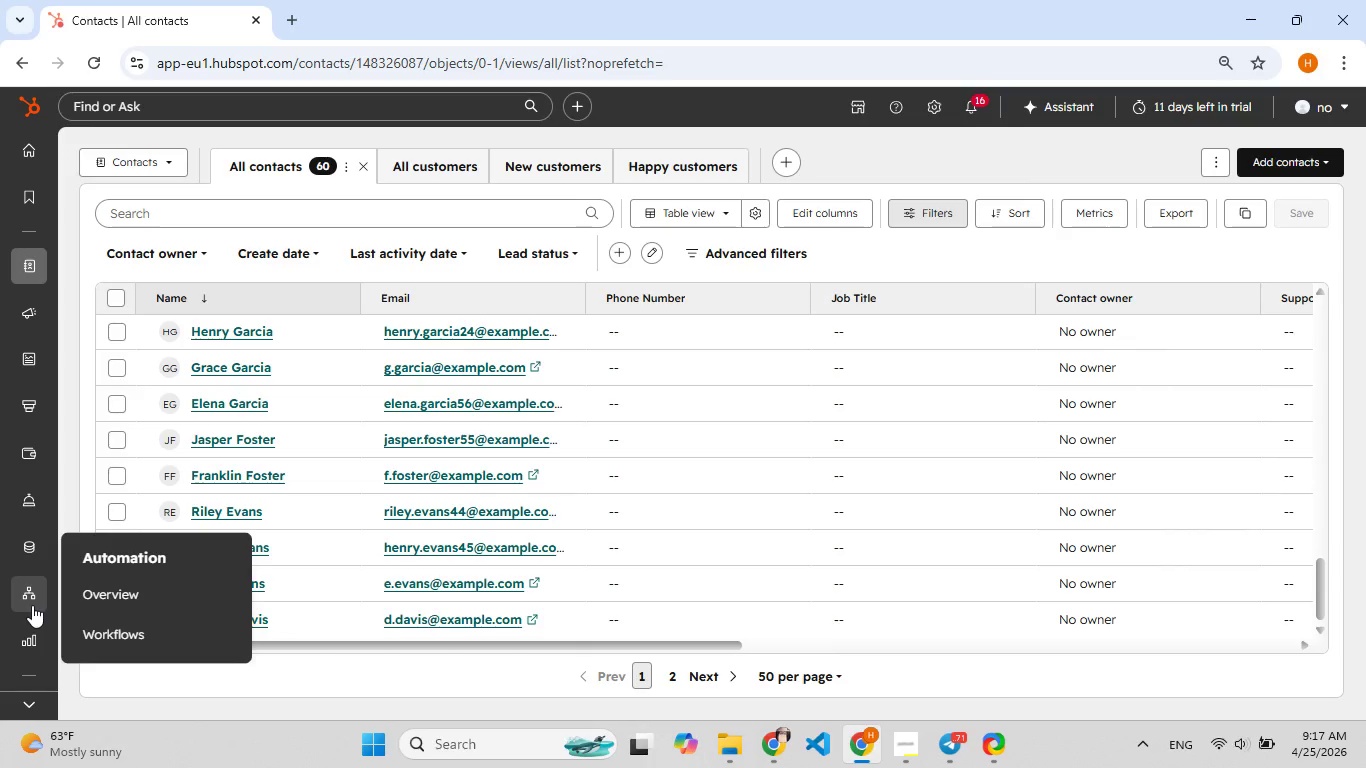 
mouse_move([24, 525])
 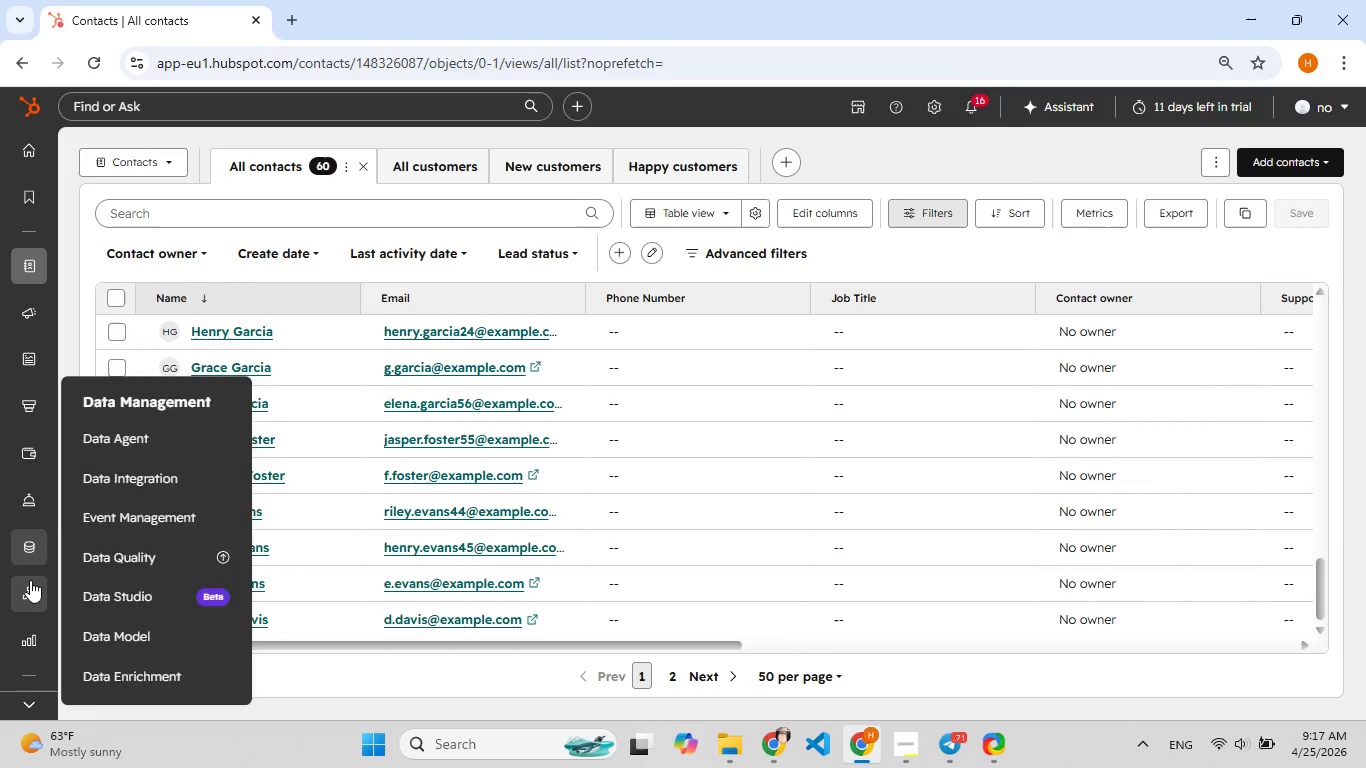 
mouse_move([27, 593])
 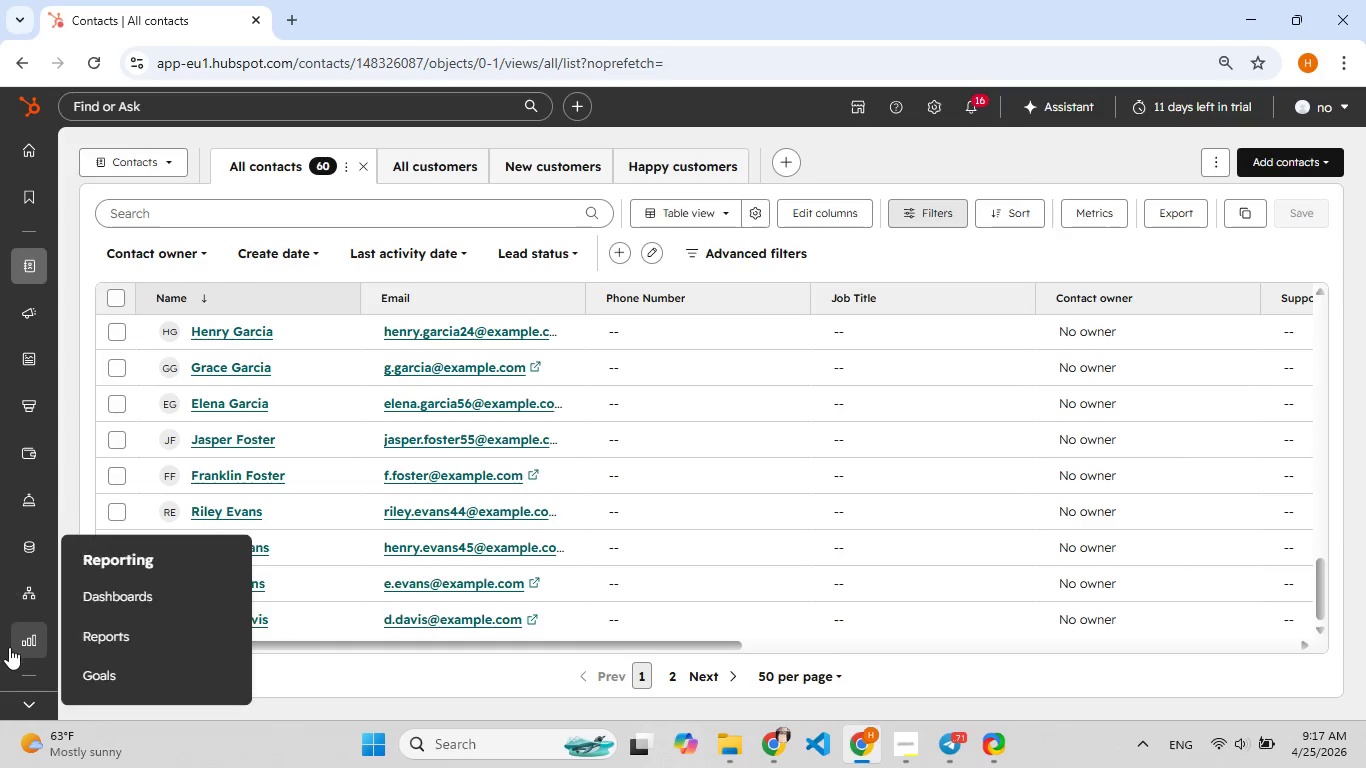 
mouse_move([33, 636])
 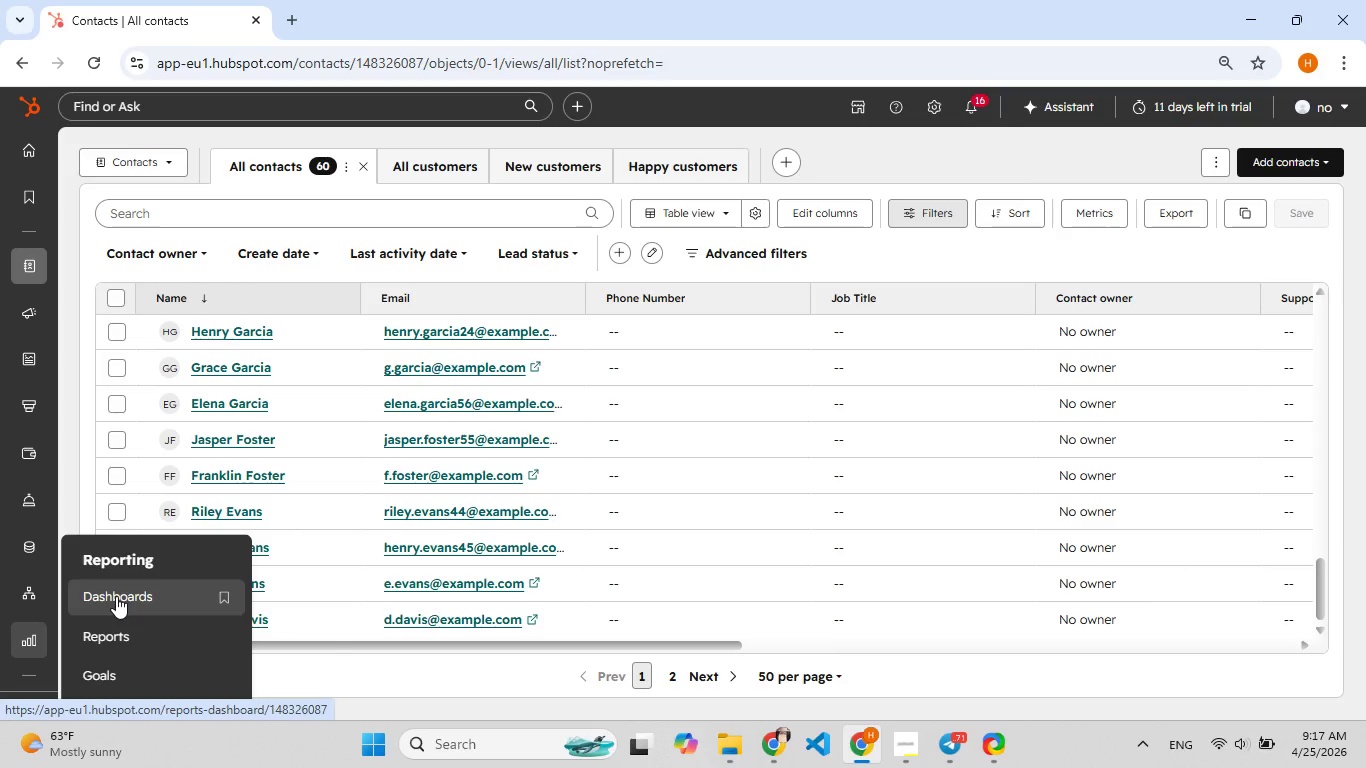 
left_click([116, 596])
 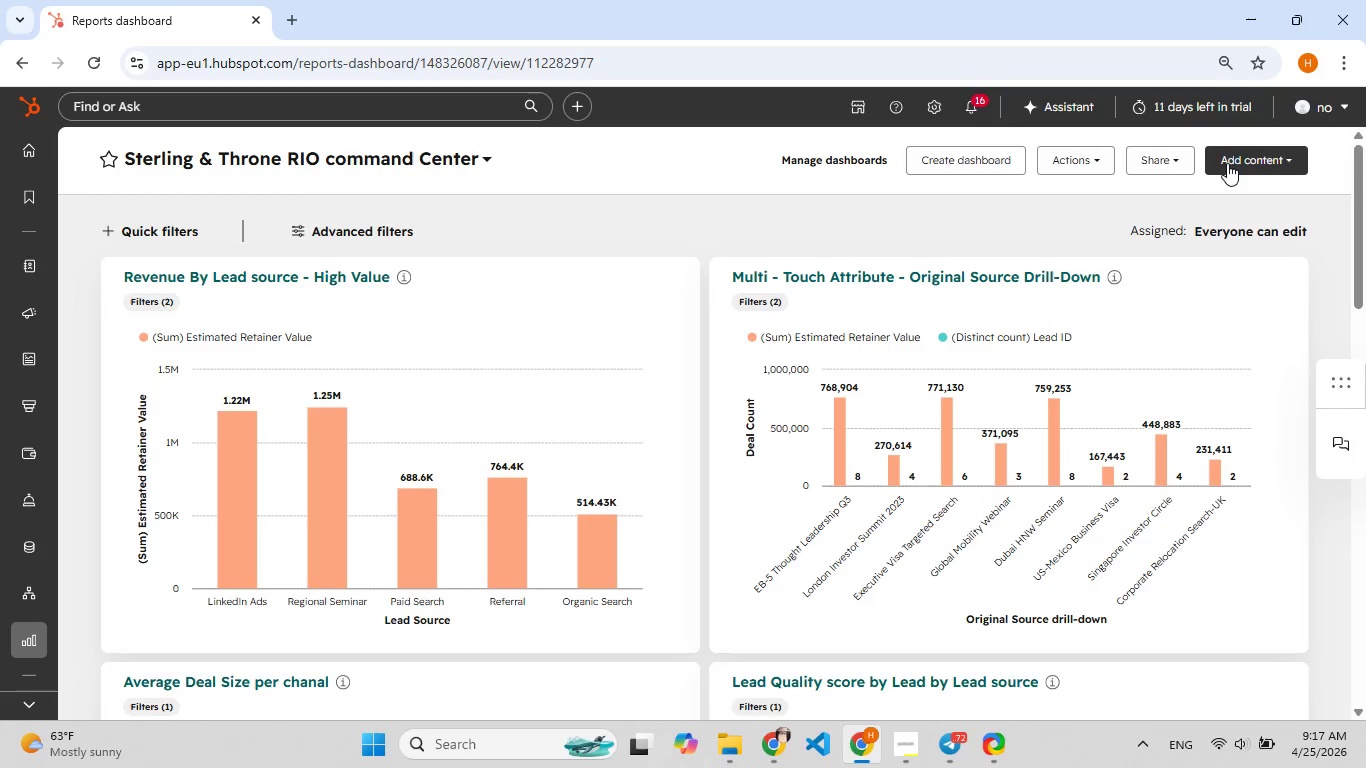 
wait(21.91)
 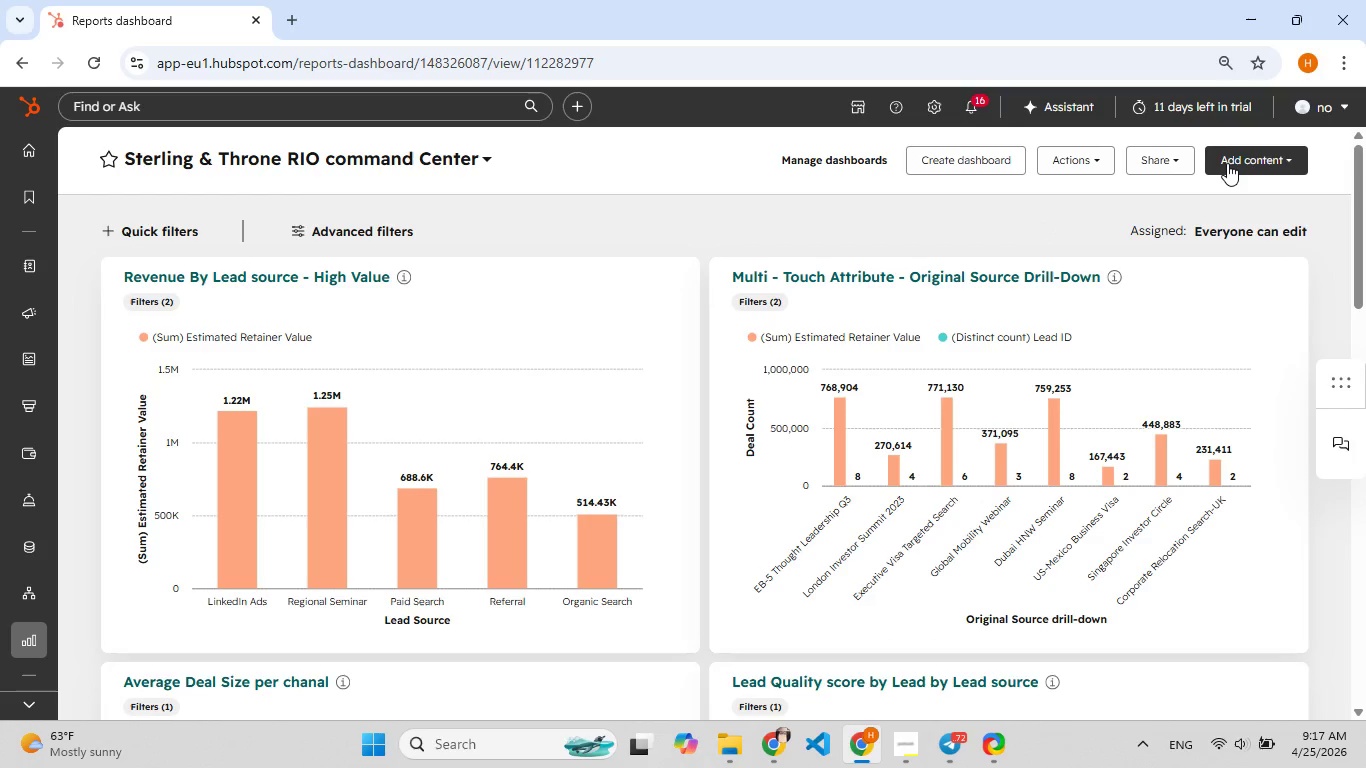 
left_click([812, 154])
 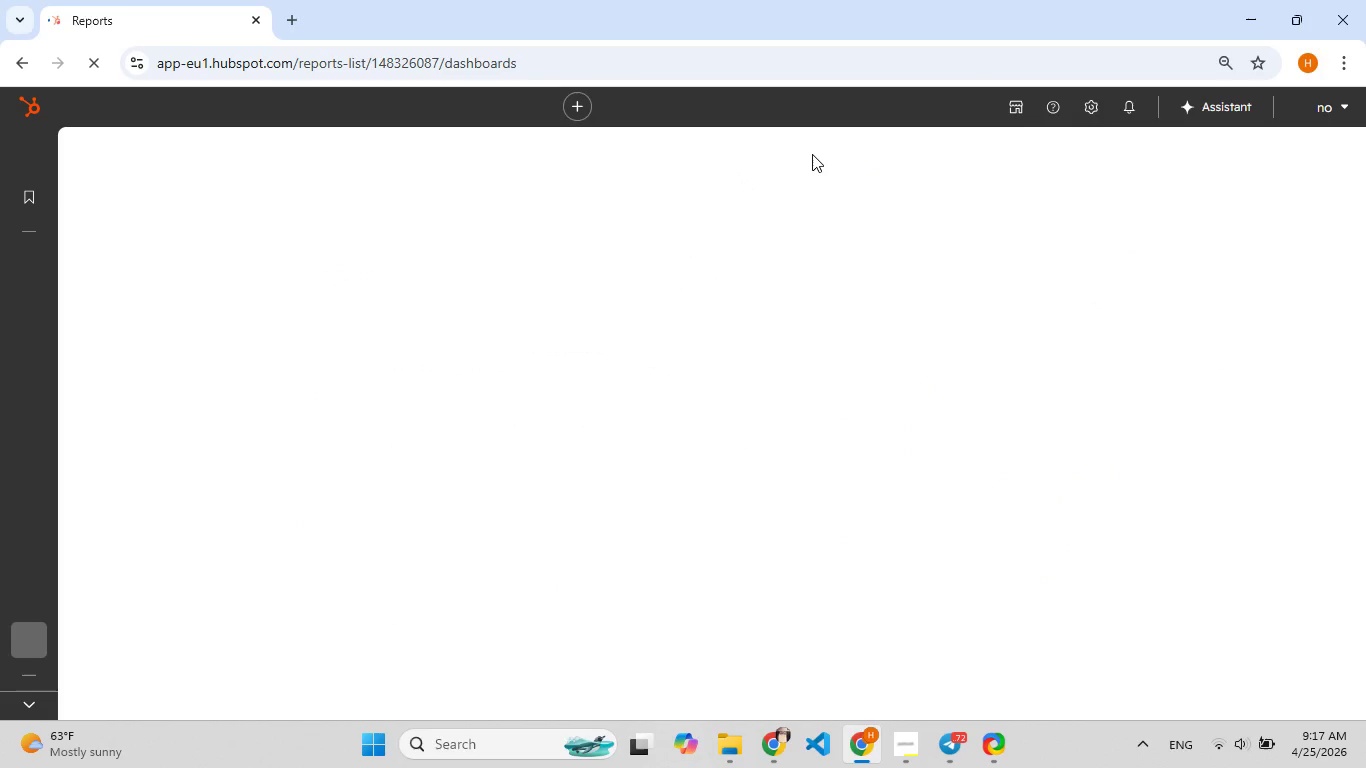 
wait(9.23)
 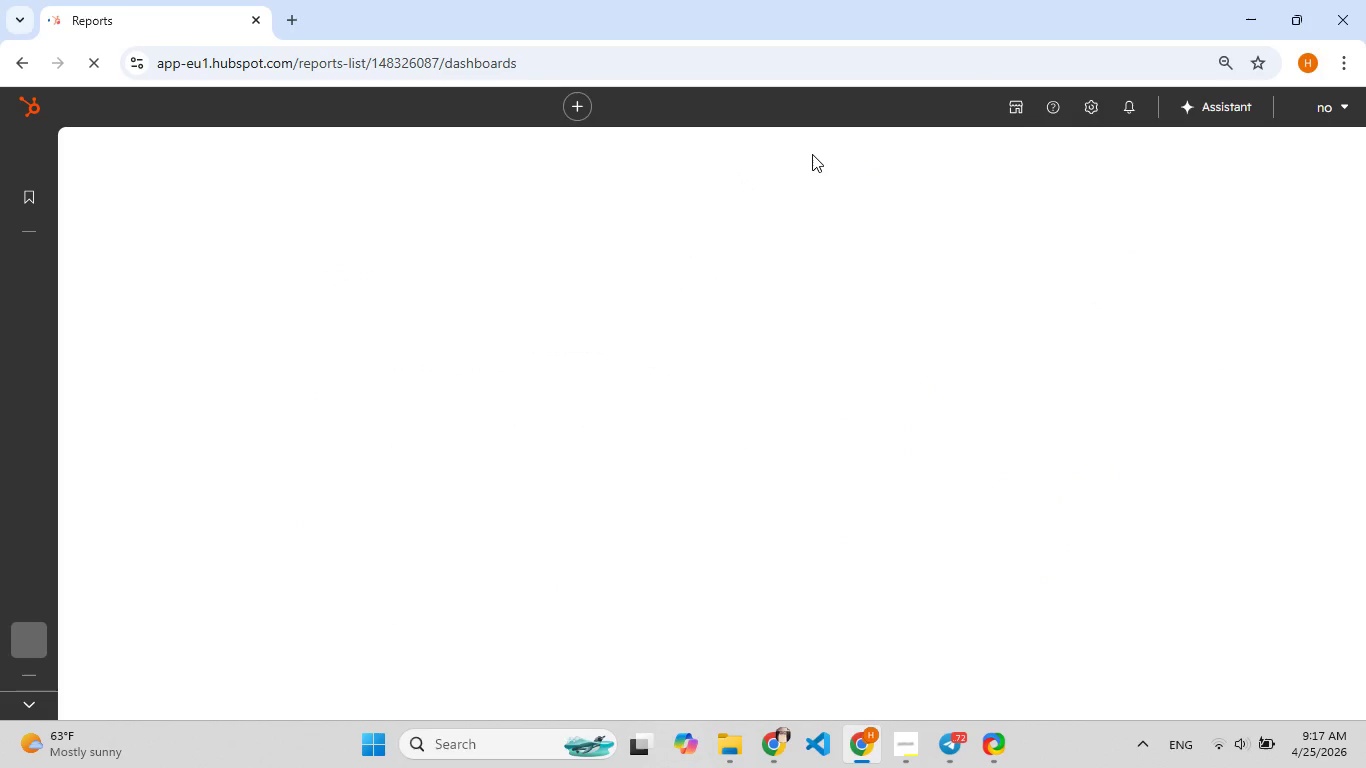 
left_click([1309, 157])
 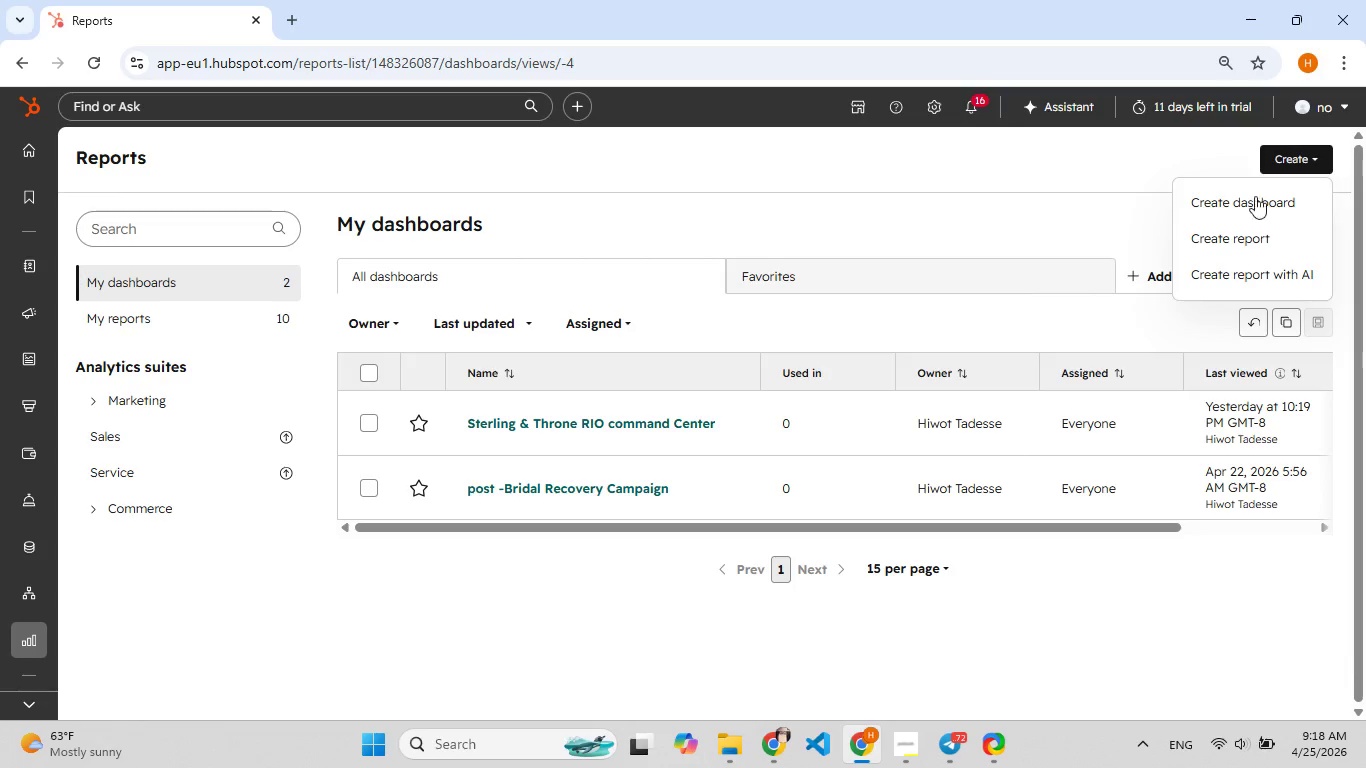 
left_click([1251, 205])
 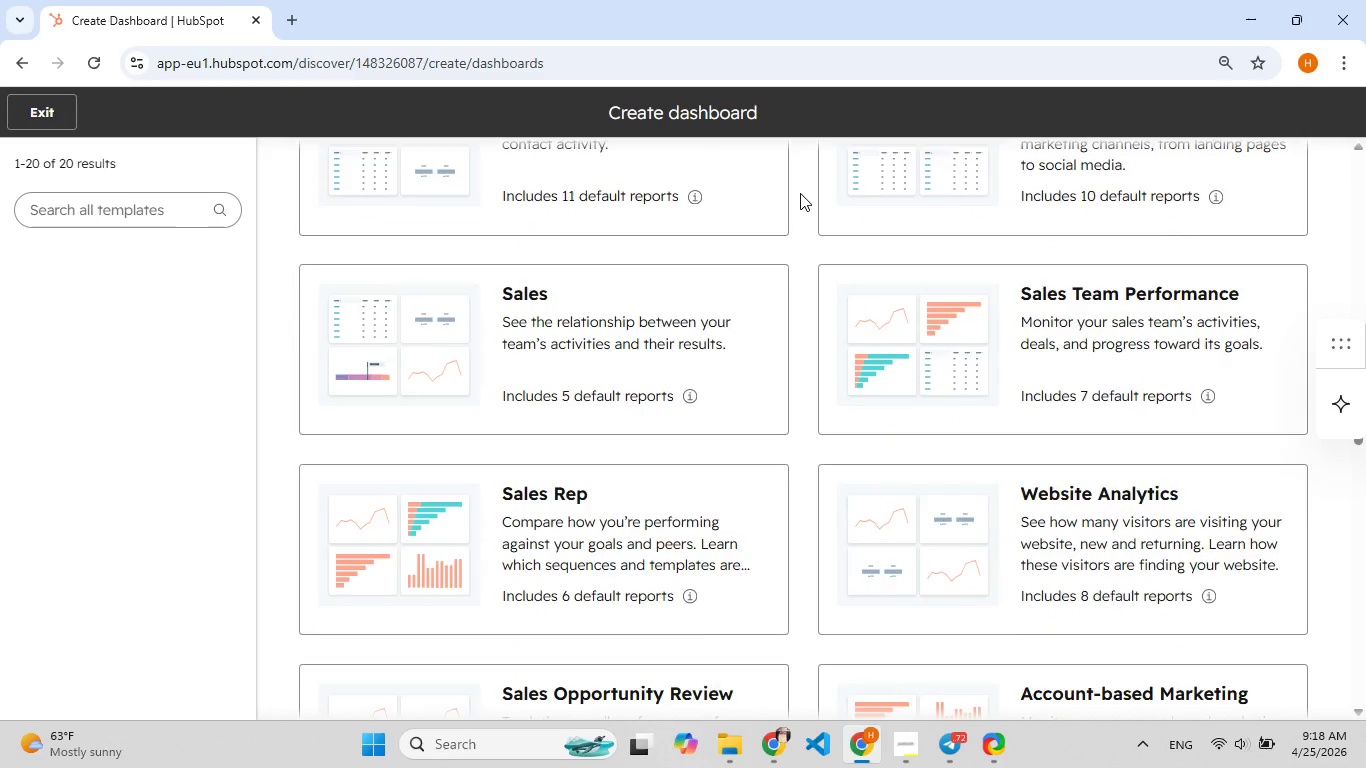 
wait(21.23)
 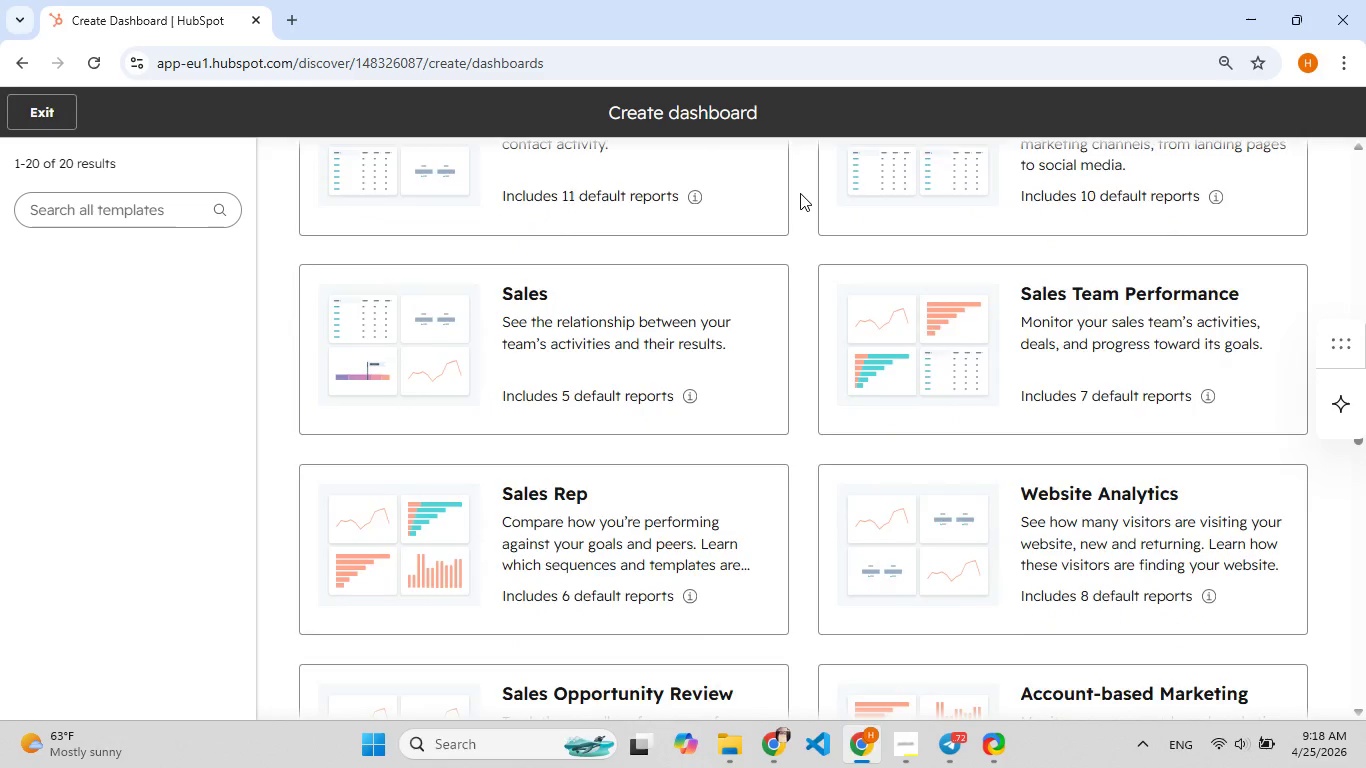 
left_click([412, 222])
 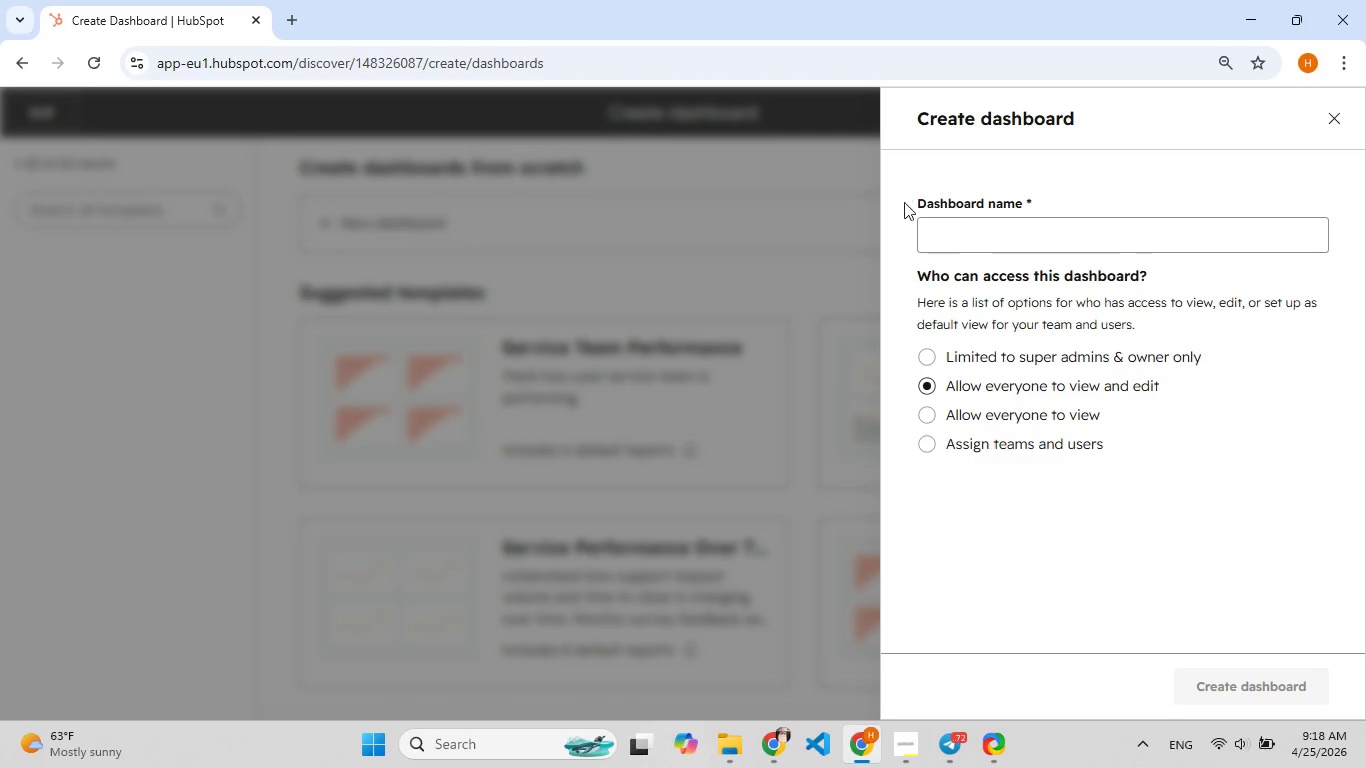 
left_click([963, 232])
 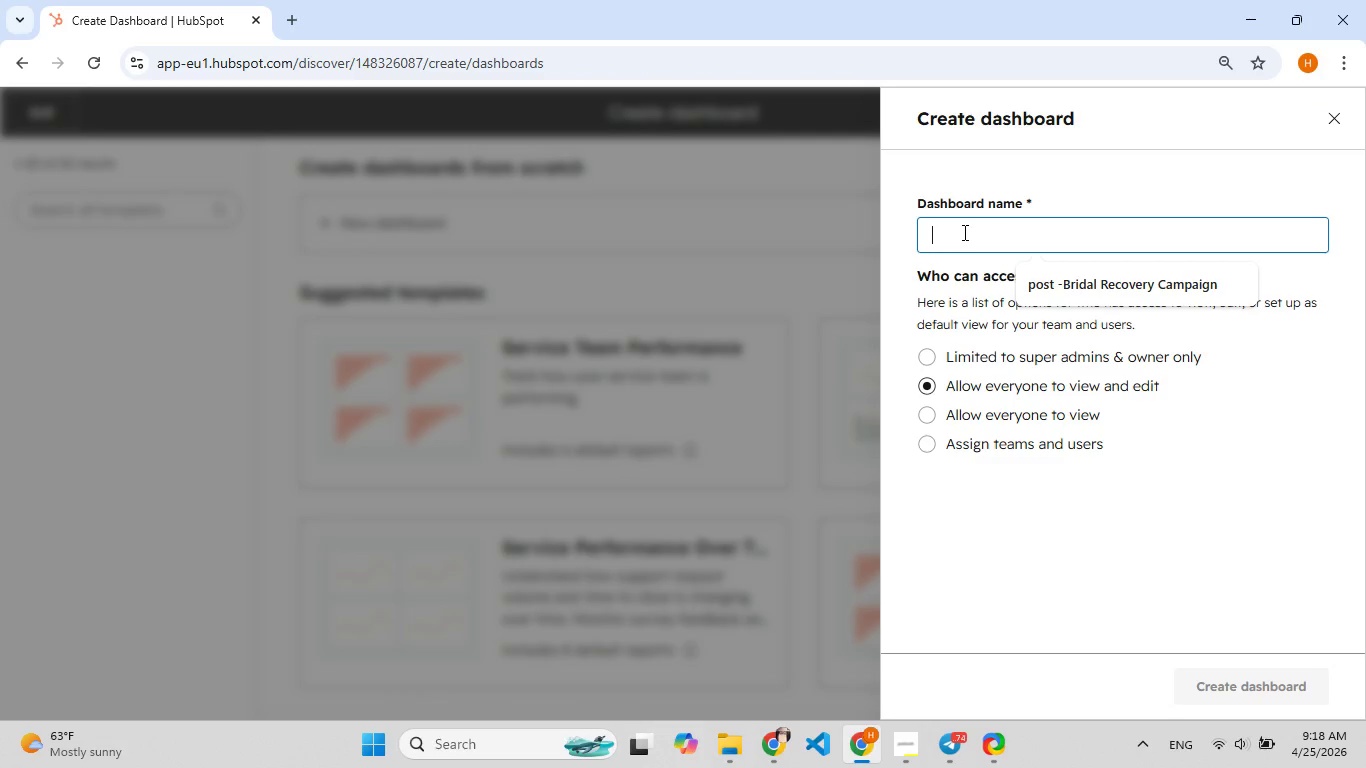 
type([F8]GreenLeaf Or[F8]ganics - c[F9])
key(Backspace)
type(C[F7]hannel Atr)
key(Backspace)
type([F9]tribution)
 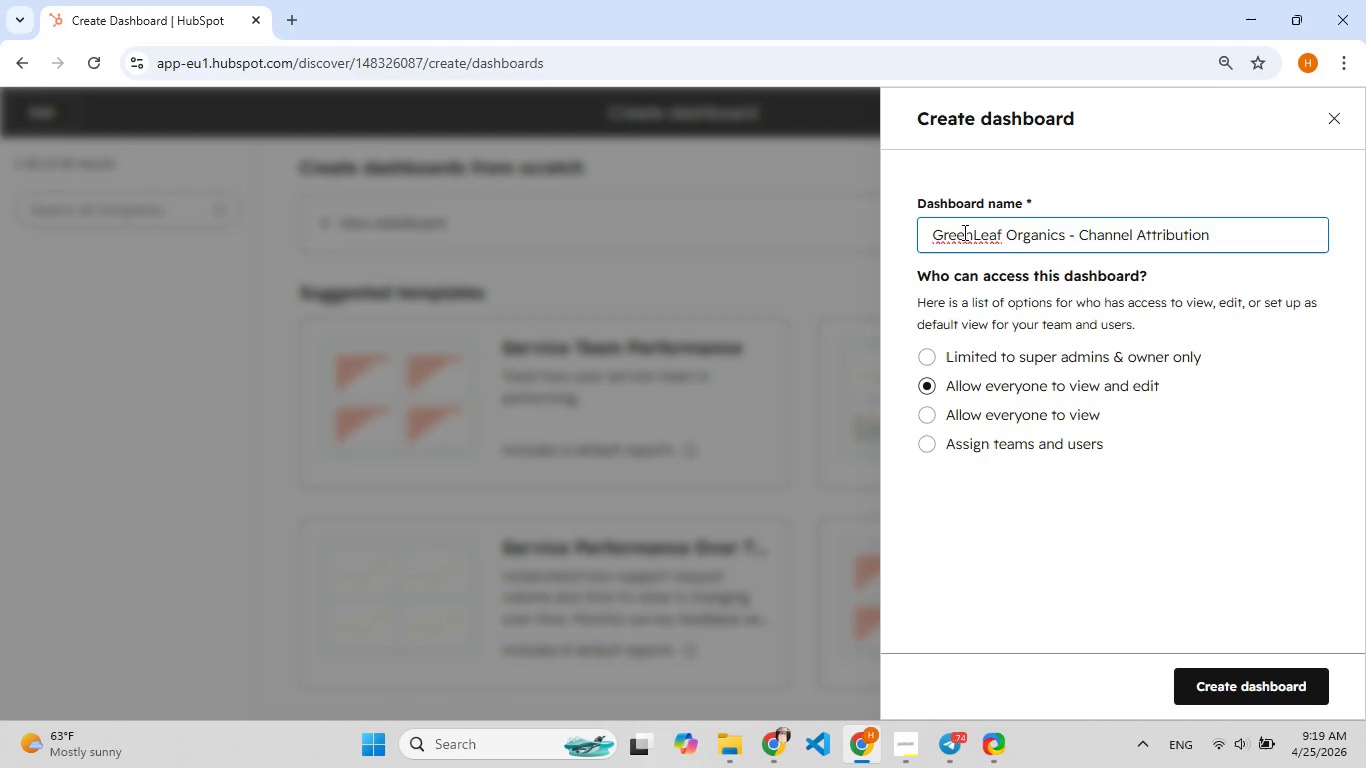 
wait(13.41)
 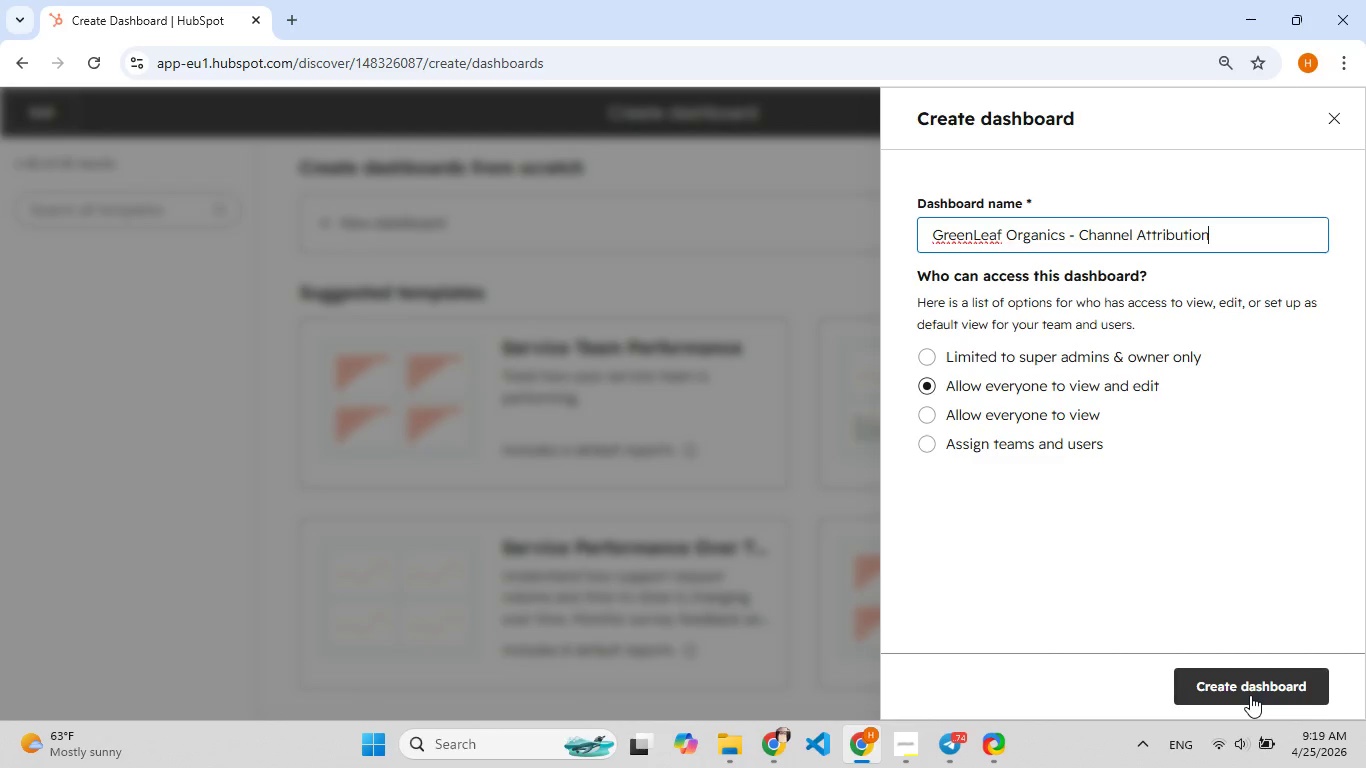 
left_click([1250, 692])
 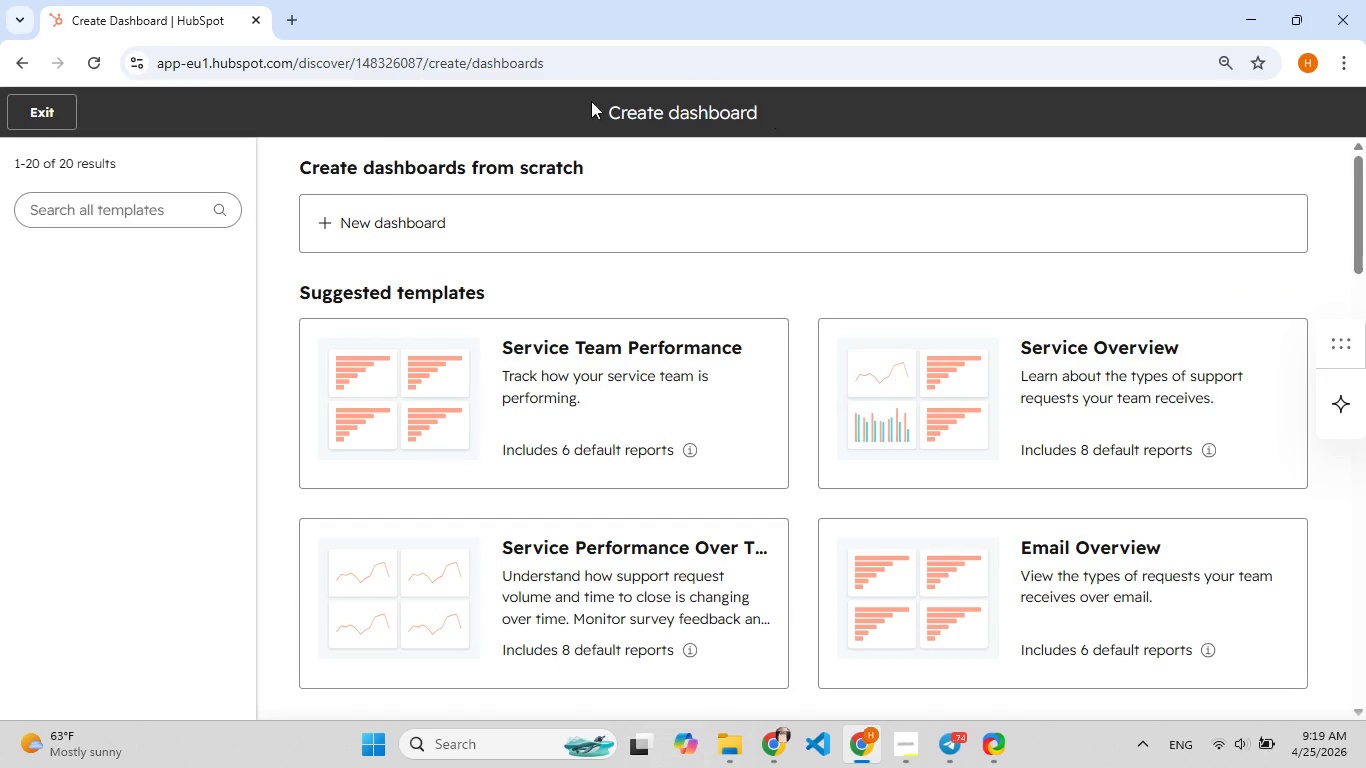 
wait(7.51)
 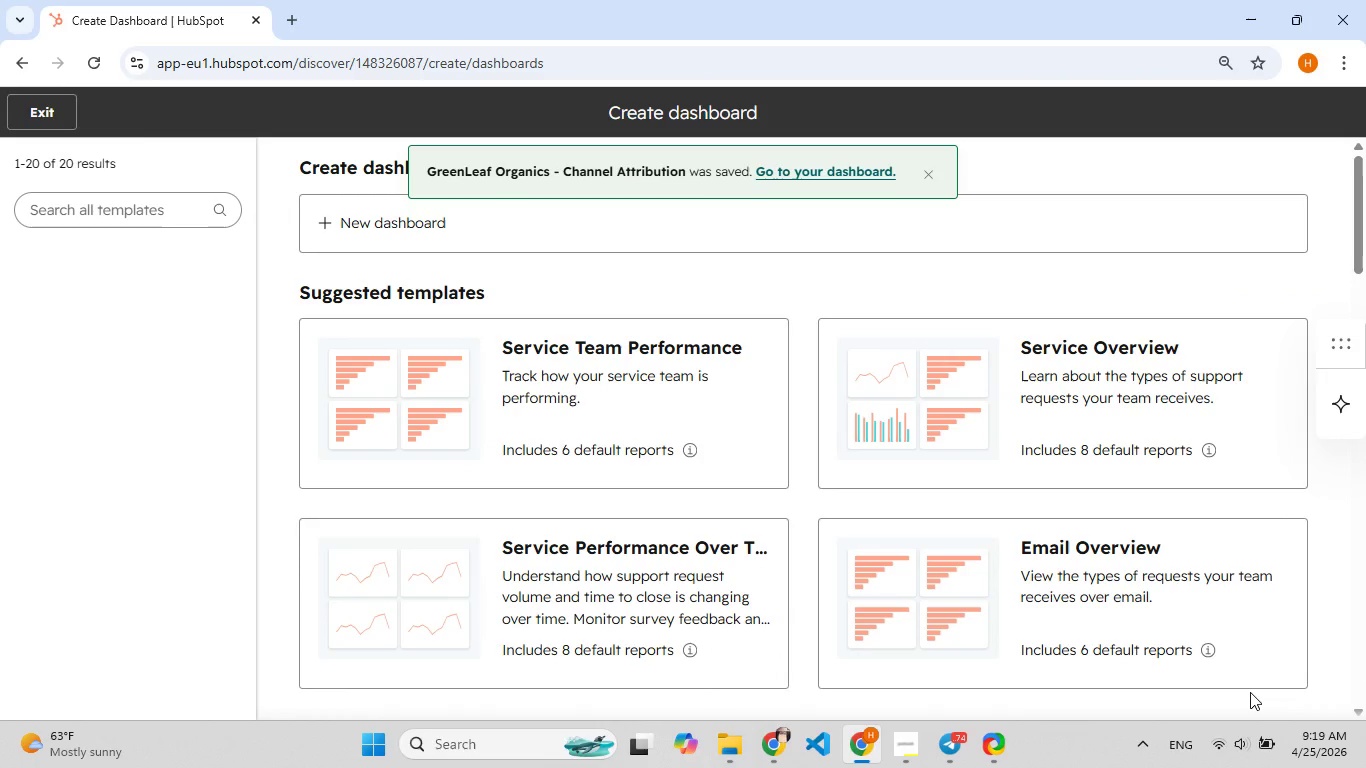 
left_click([63, 119])
 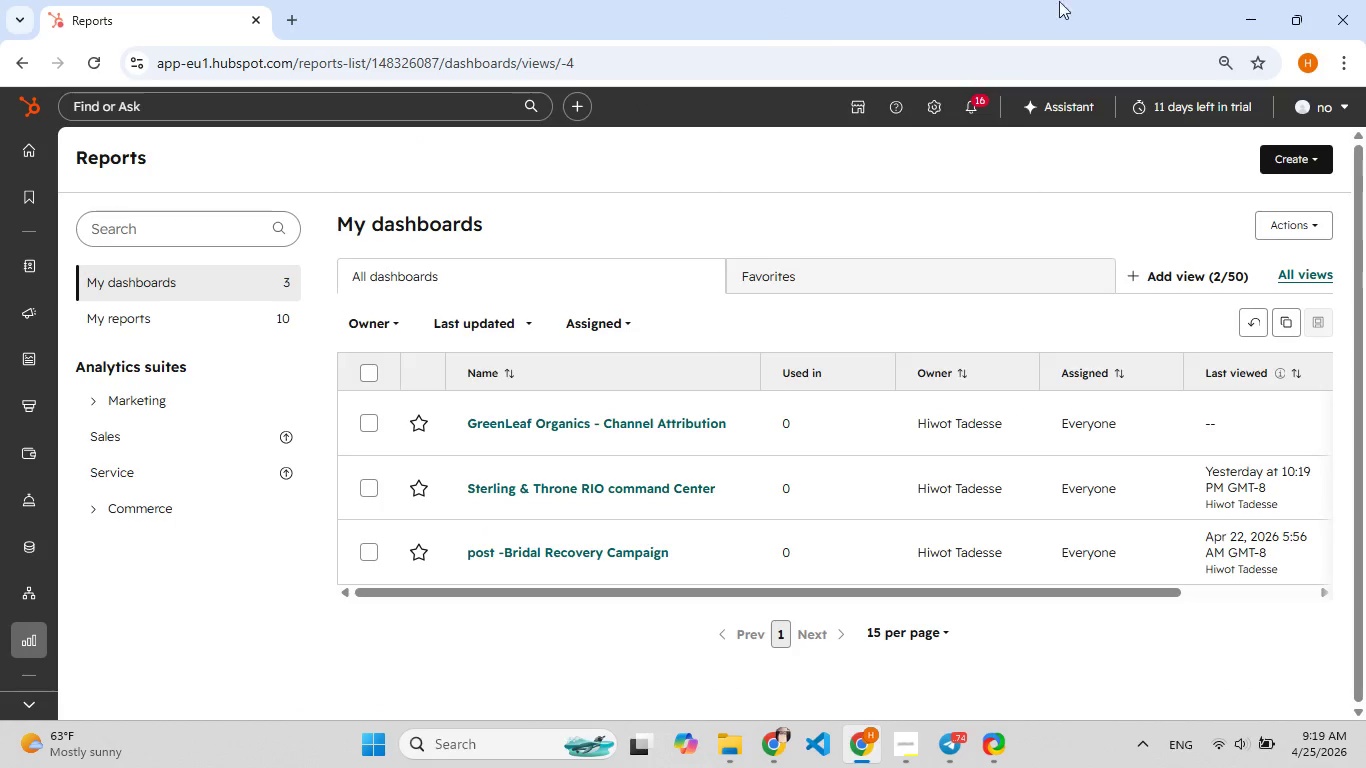 
wait(6.41)
 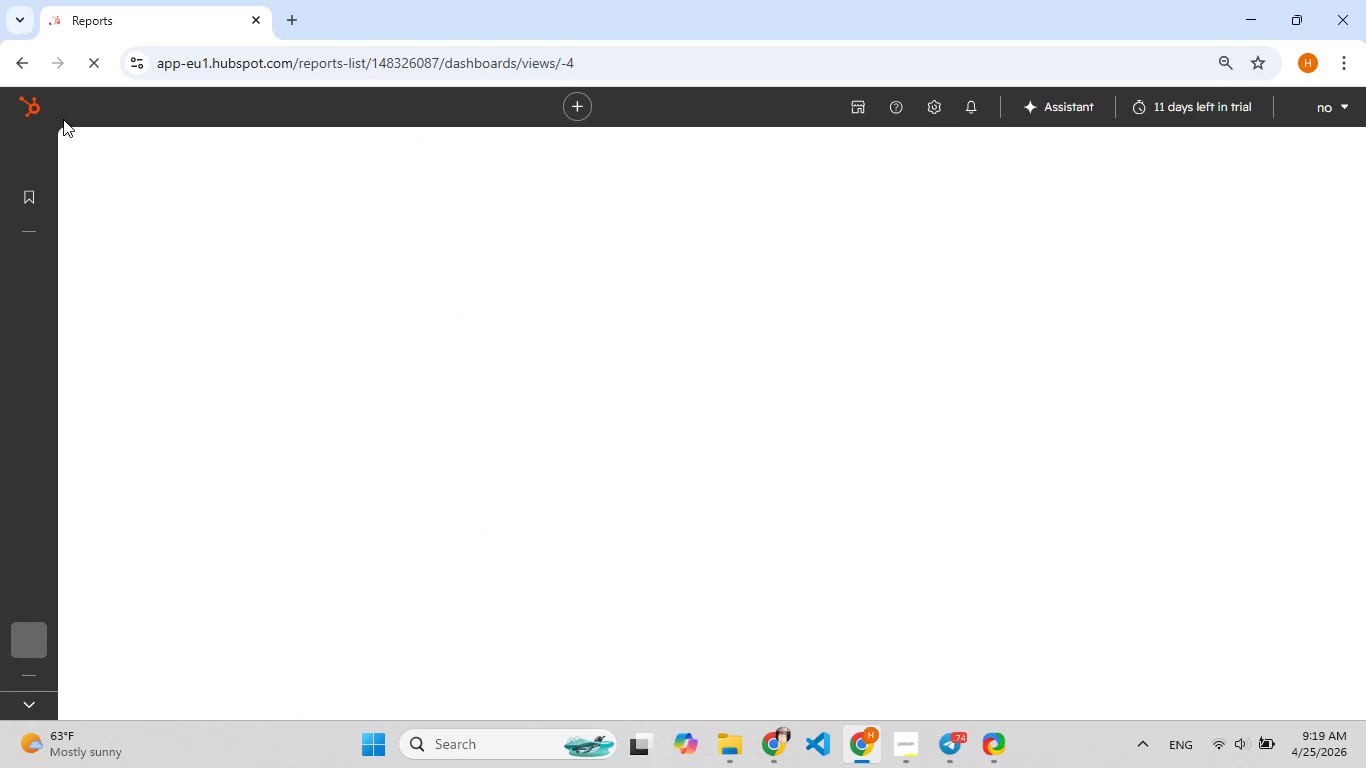 
left_click([1290, 163])
 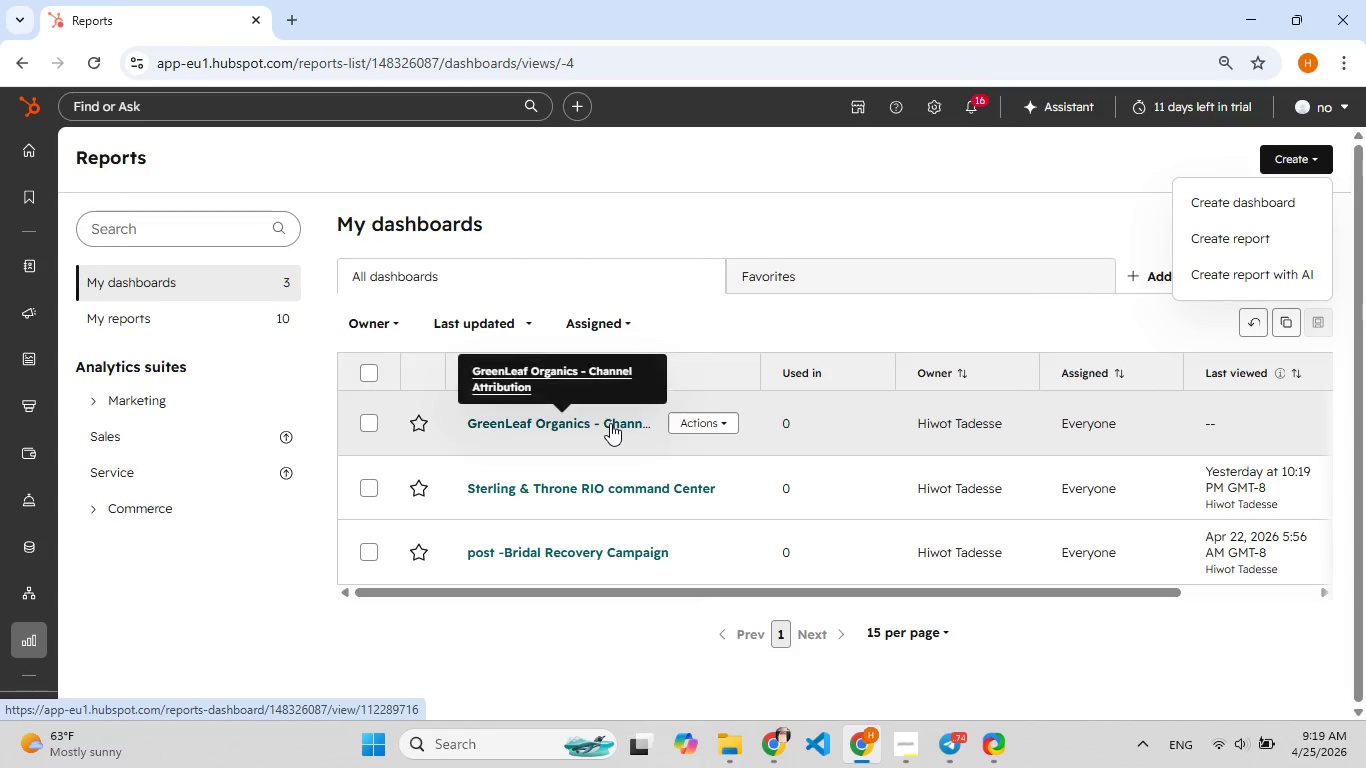 
left_click([610, 423])
 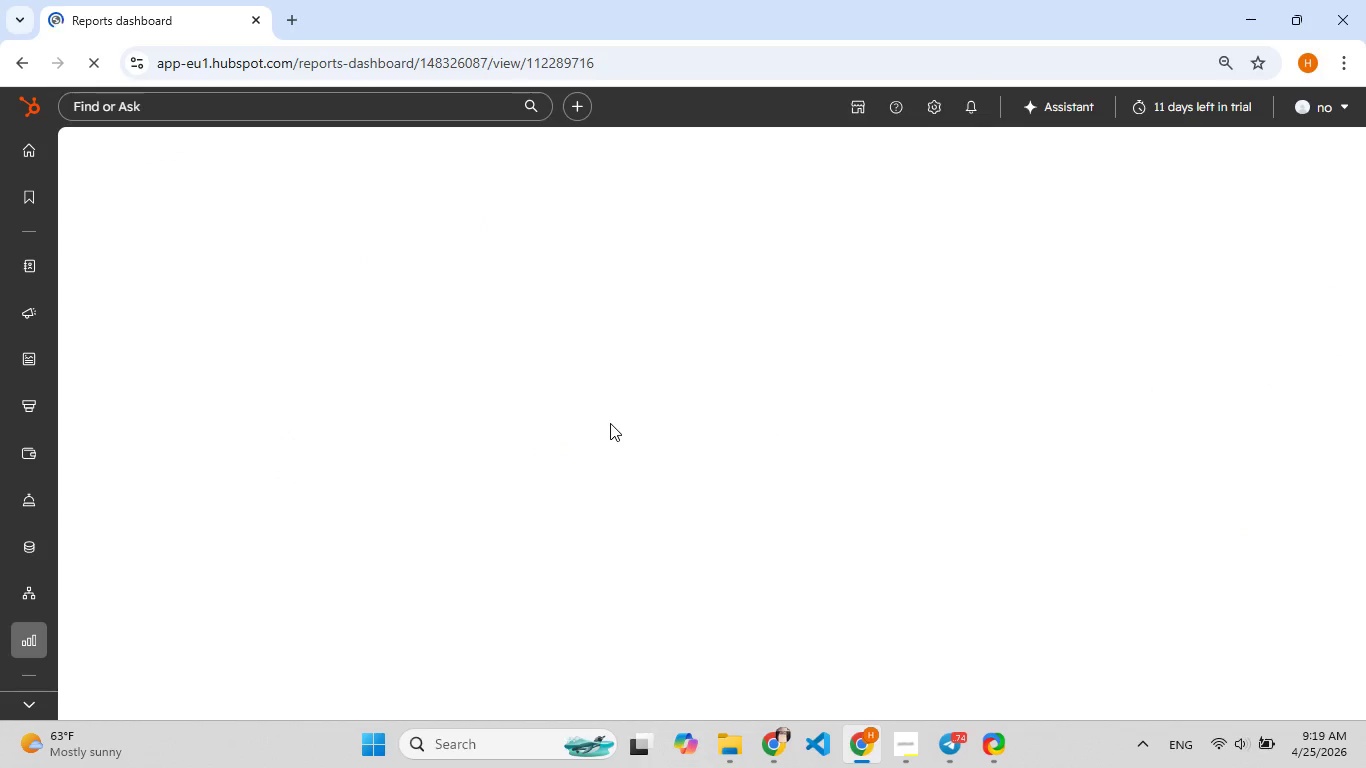 
wait(8.53)
 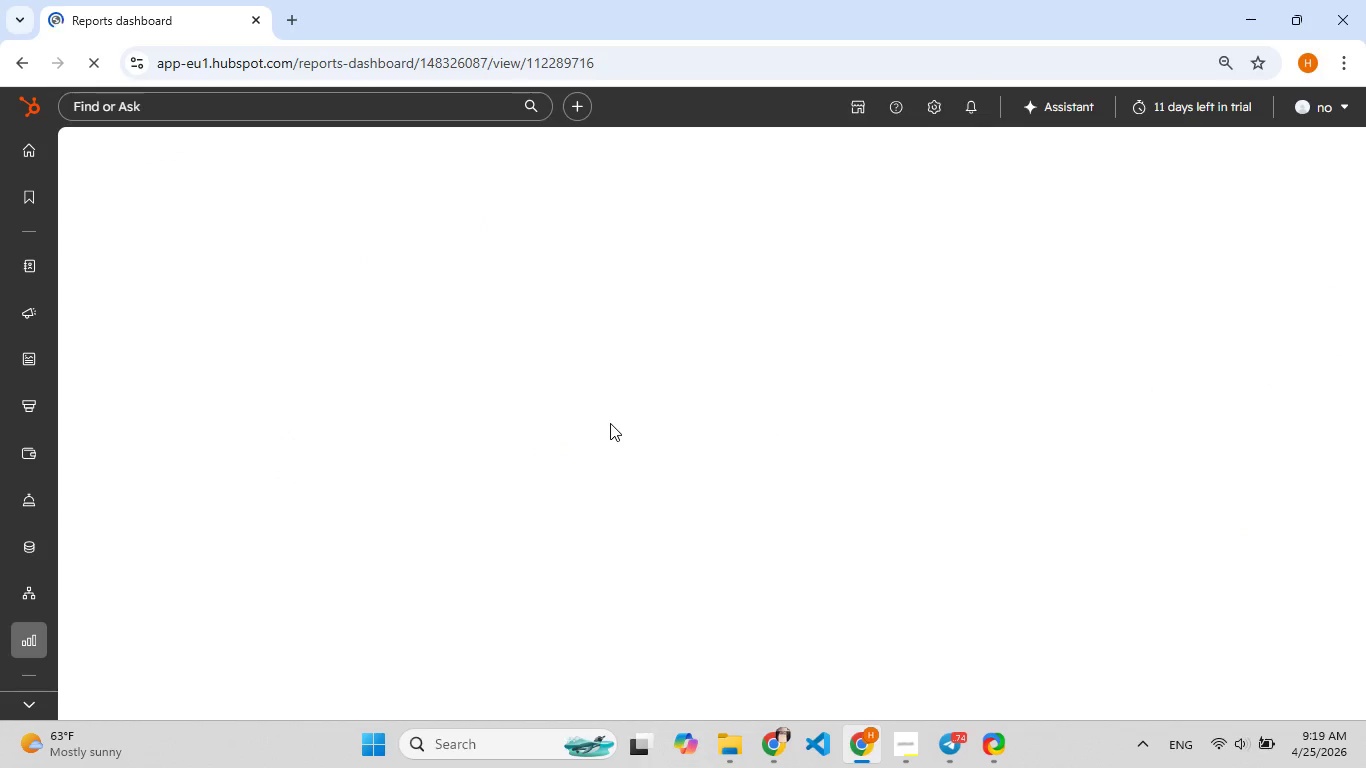 
left_click([866, 216])
 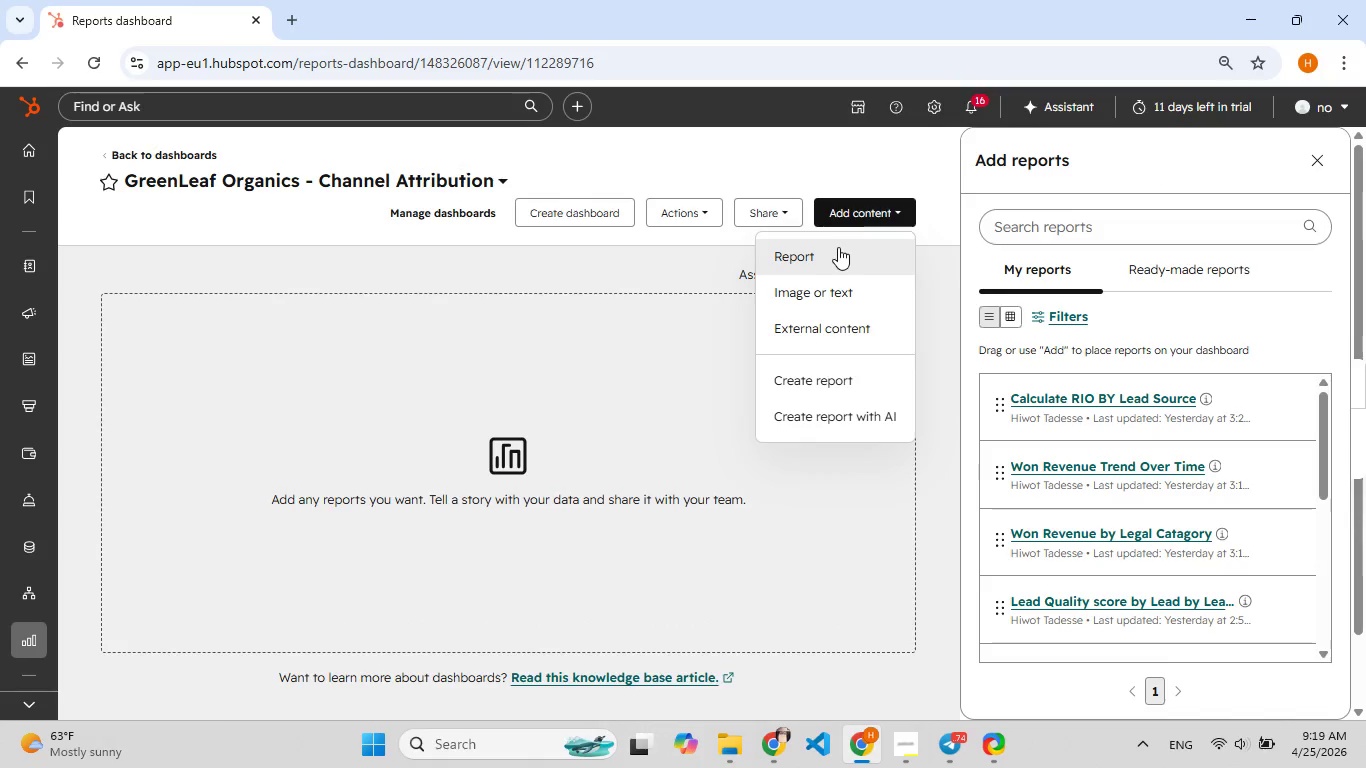 
left_click([822, 250])
 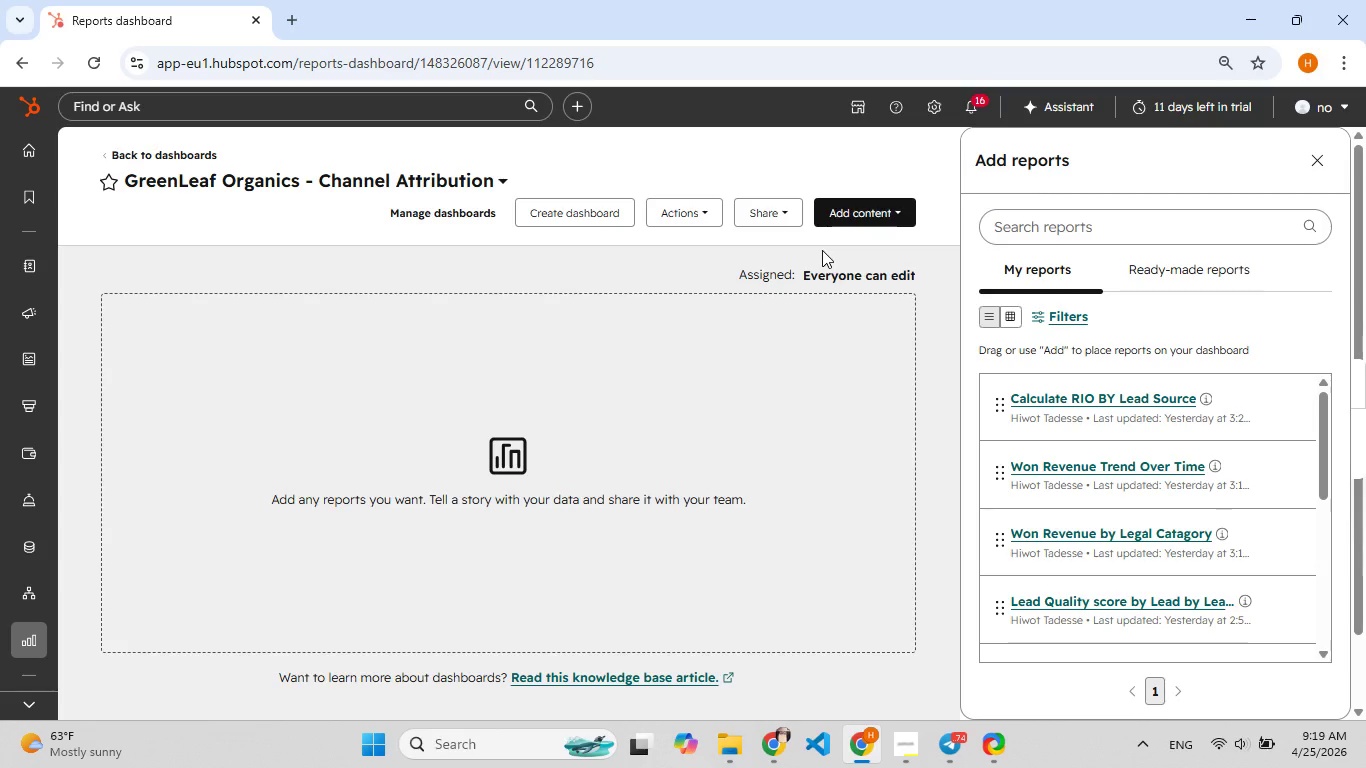 
wait(8.95)
 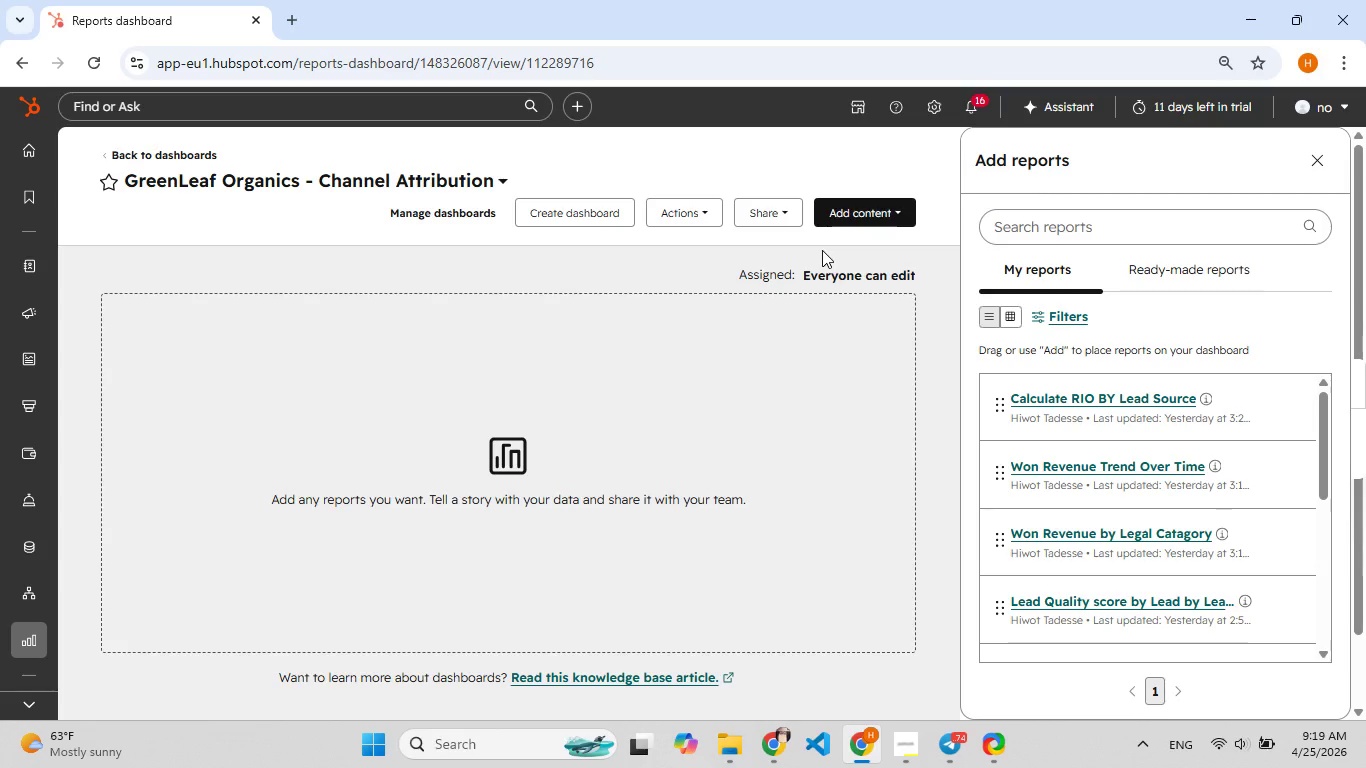 
left_click([867, 214])
 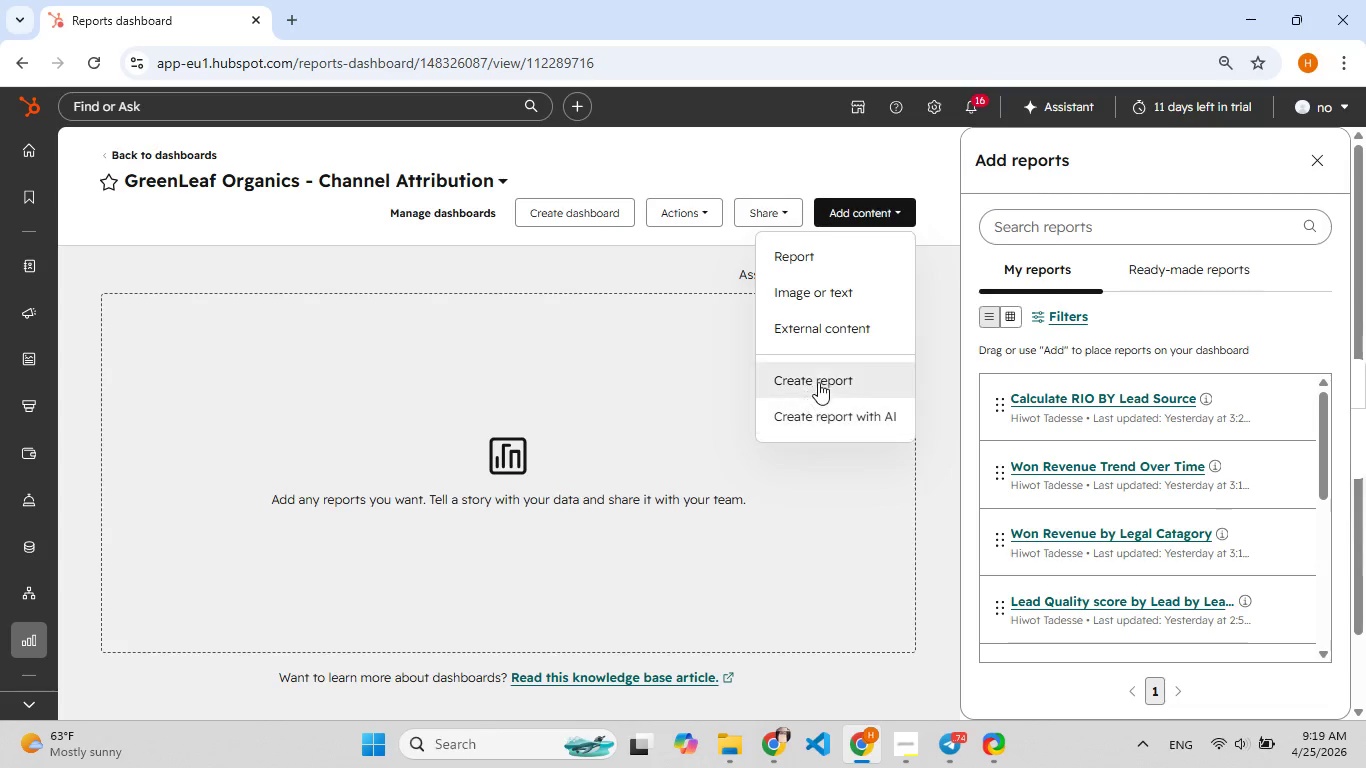 
left_click([823, 380])
 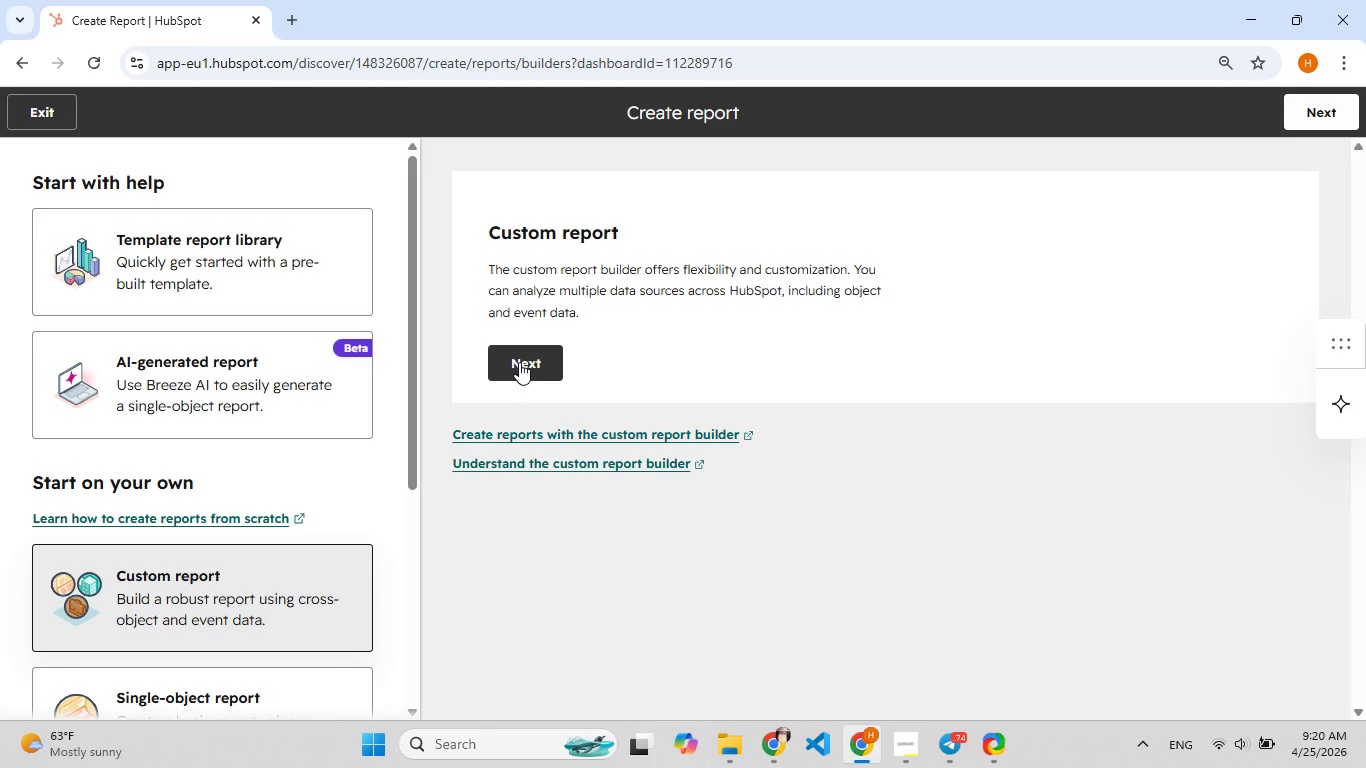 
wait(15.55)
 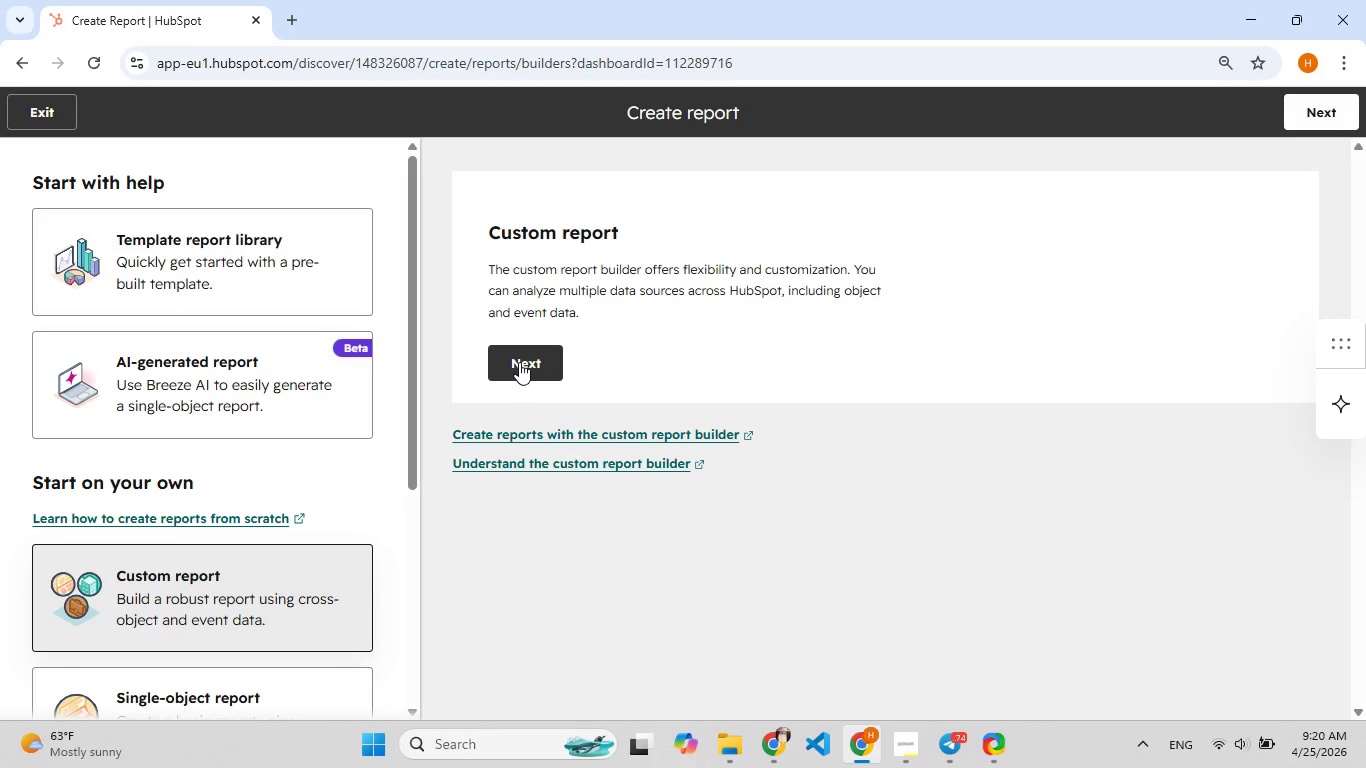 
left_click([519, 362])
 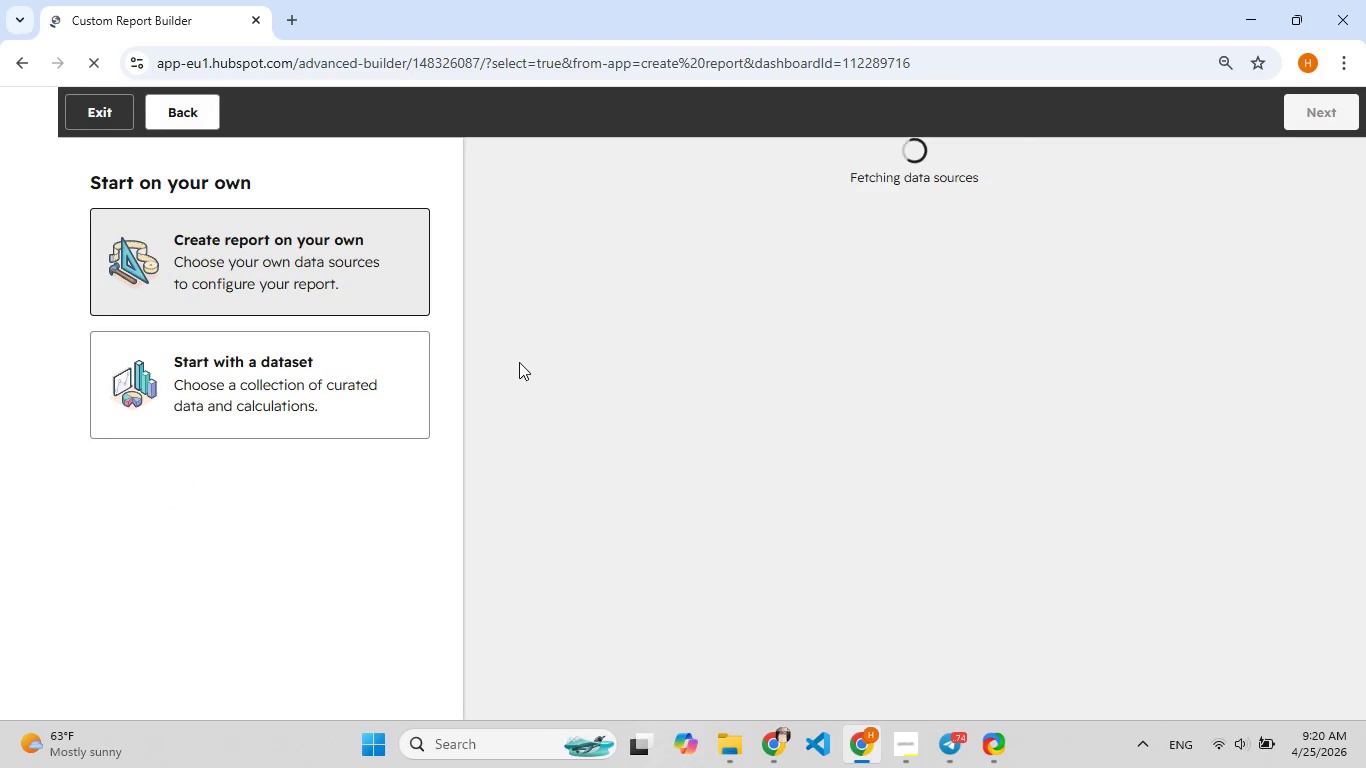 
wait(9.0)
 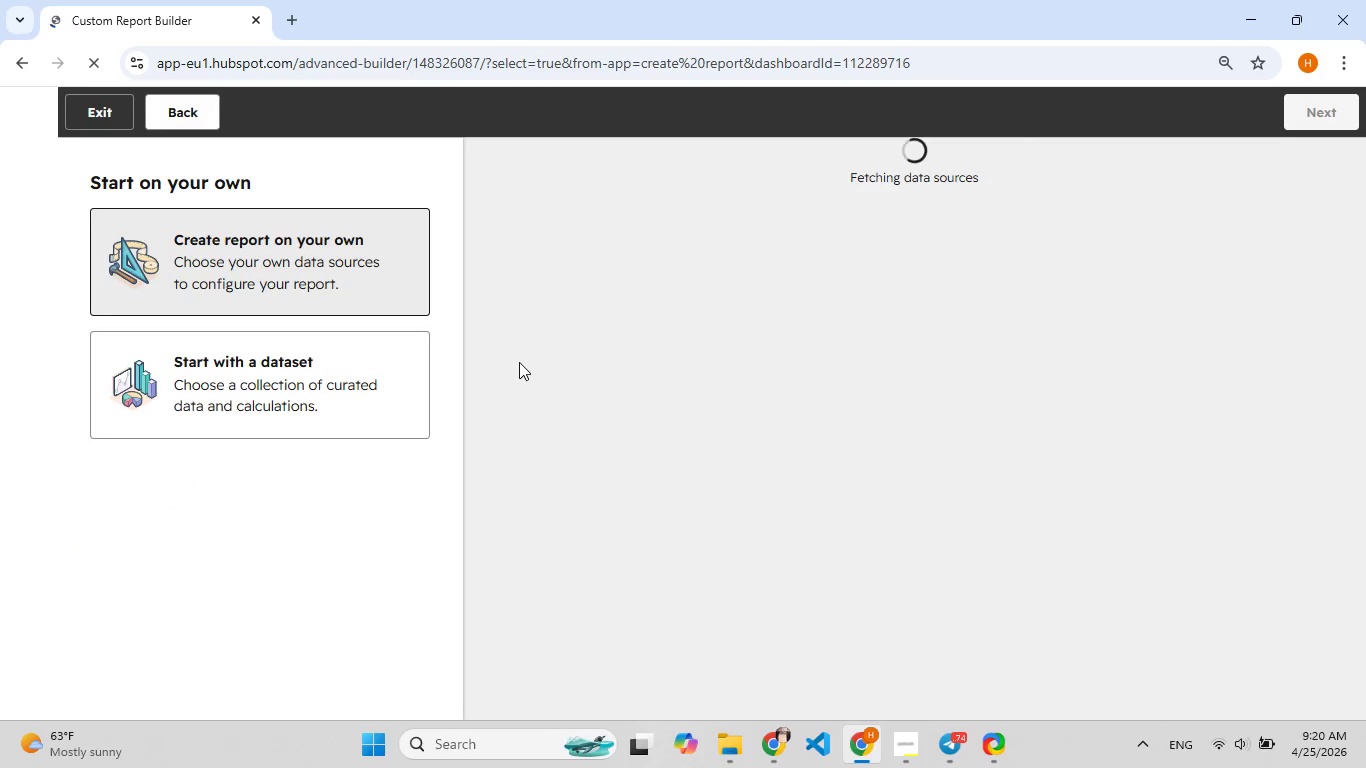 
left_click([1334, 115])
 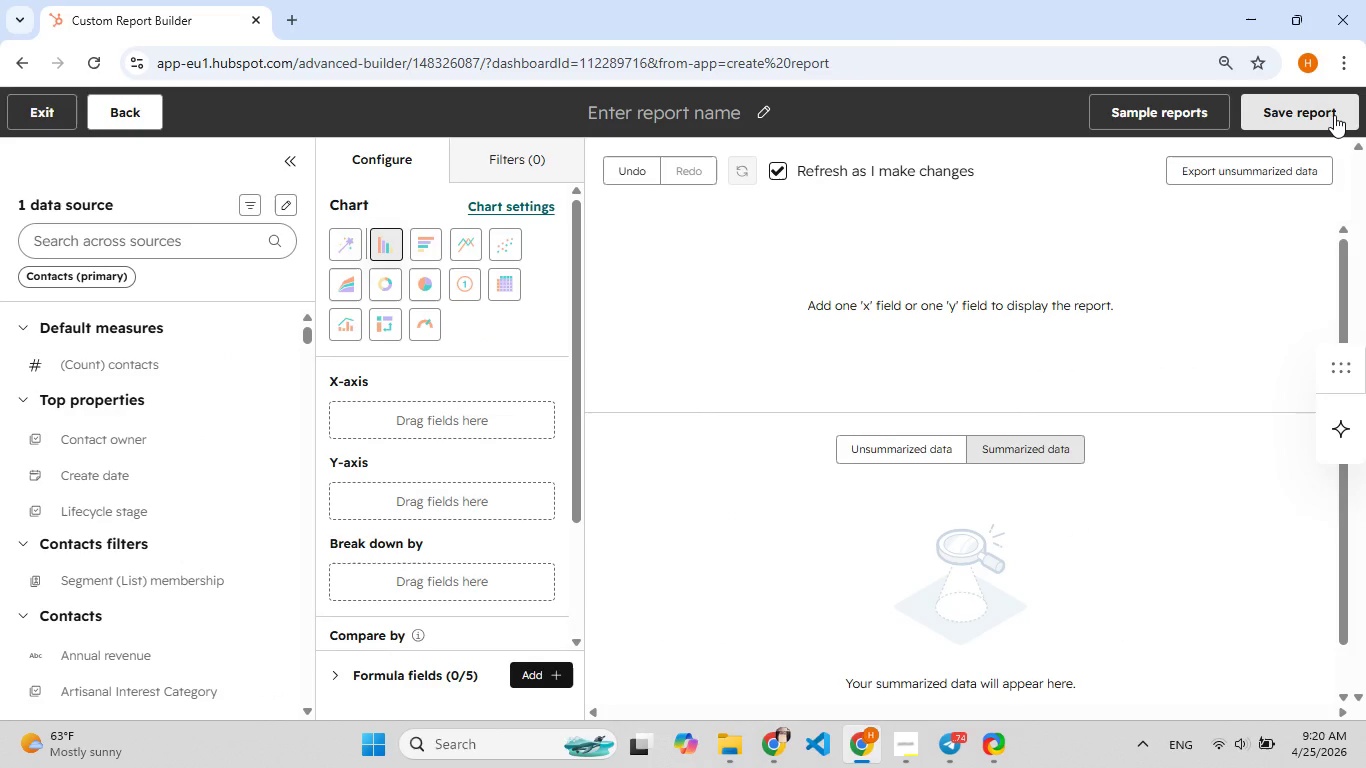 
wait(11.95)
 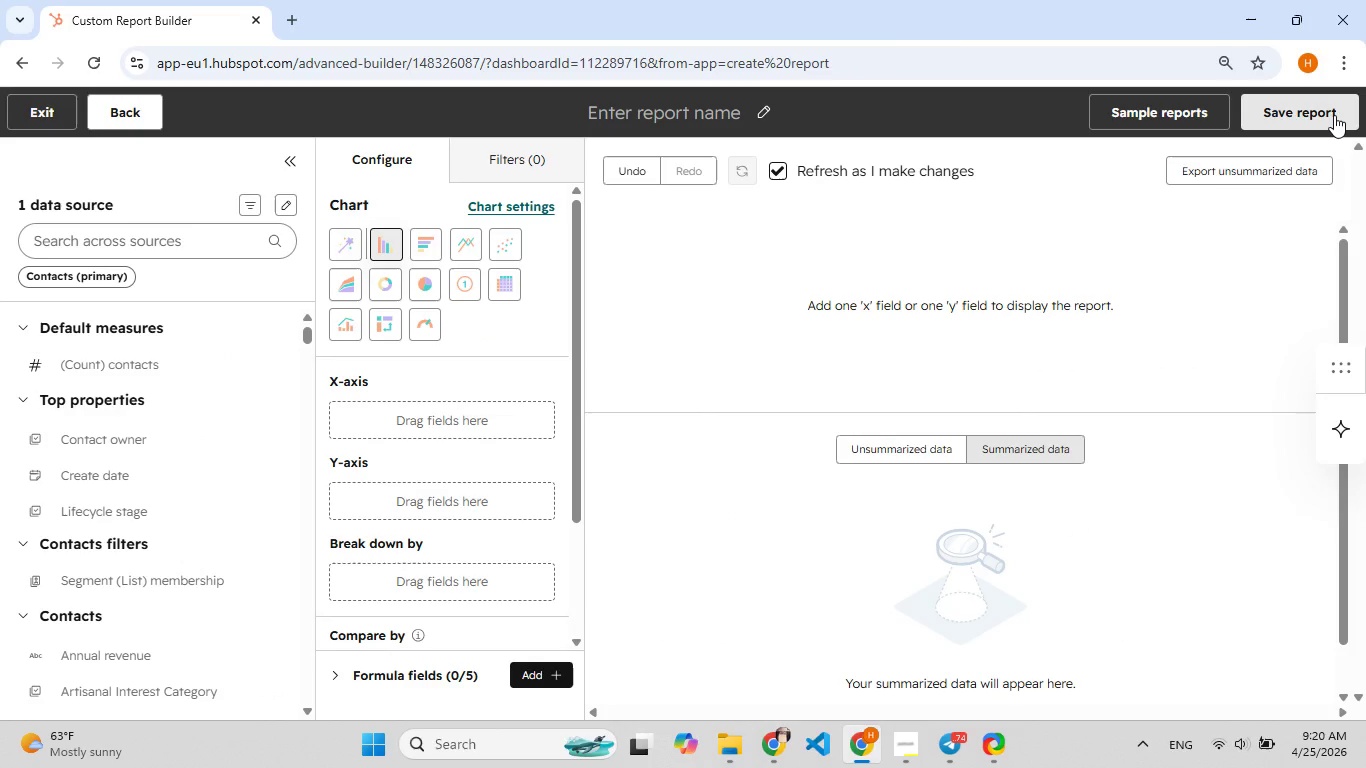 
left_click([380, 257])
 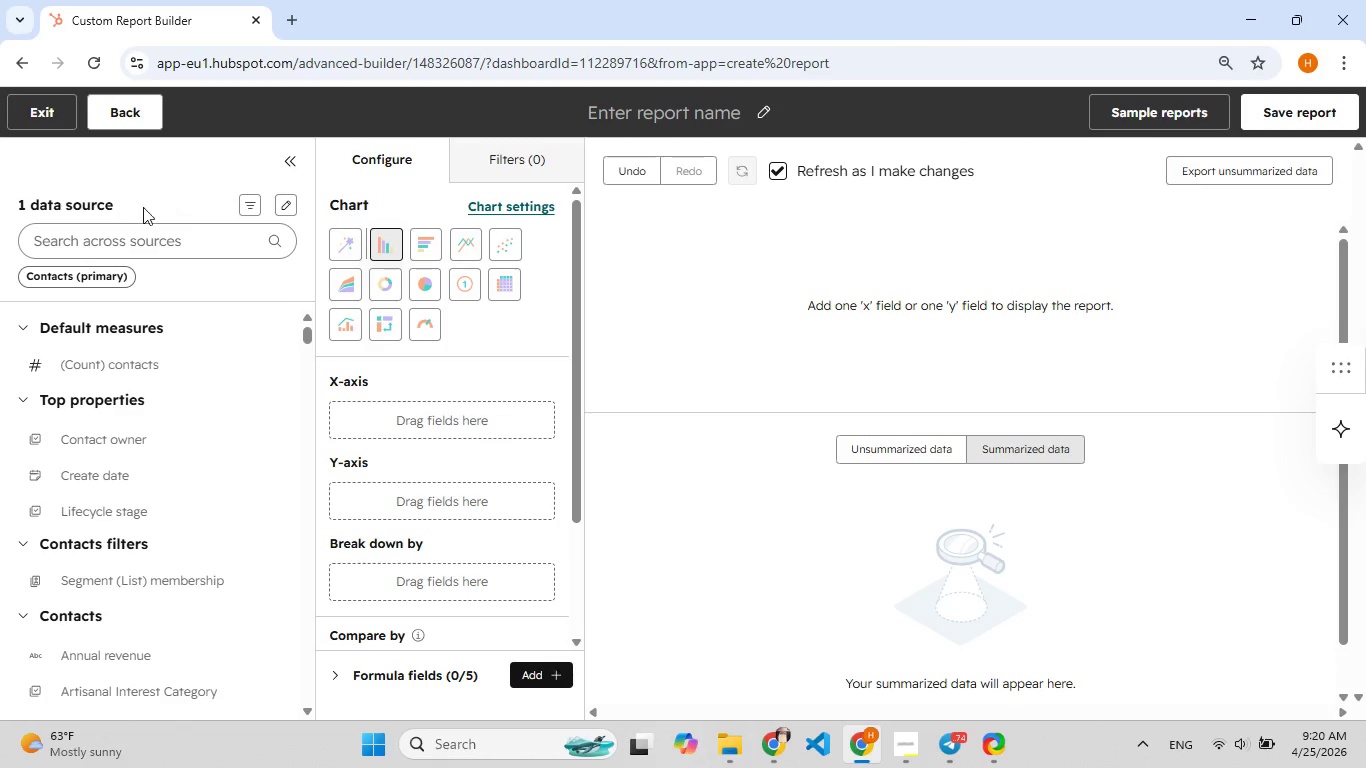 
left_click([140, 237])
 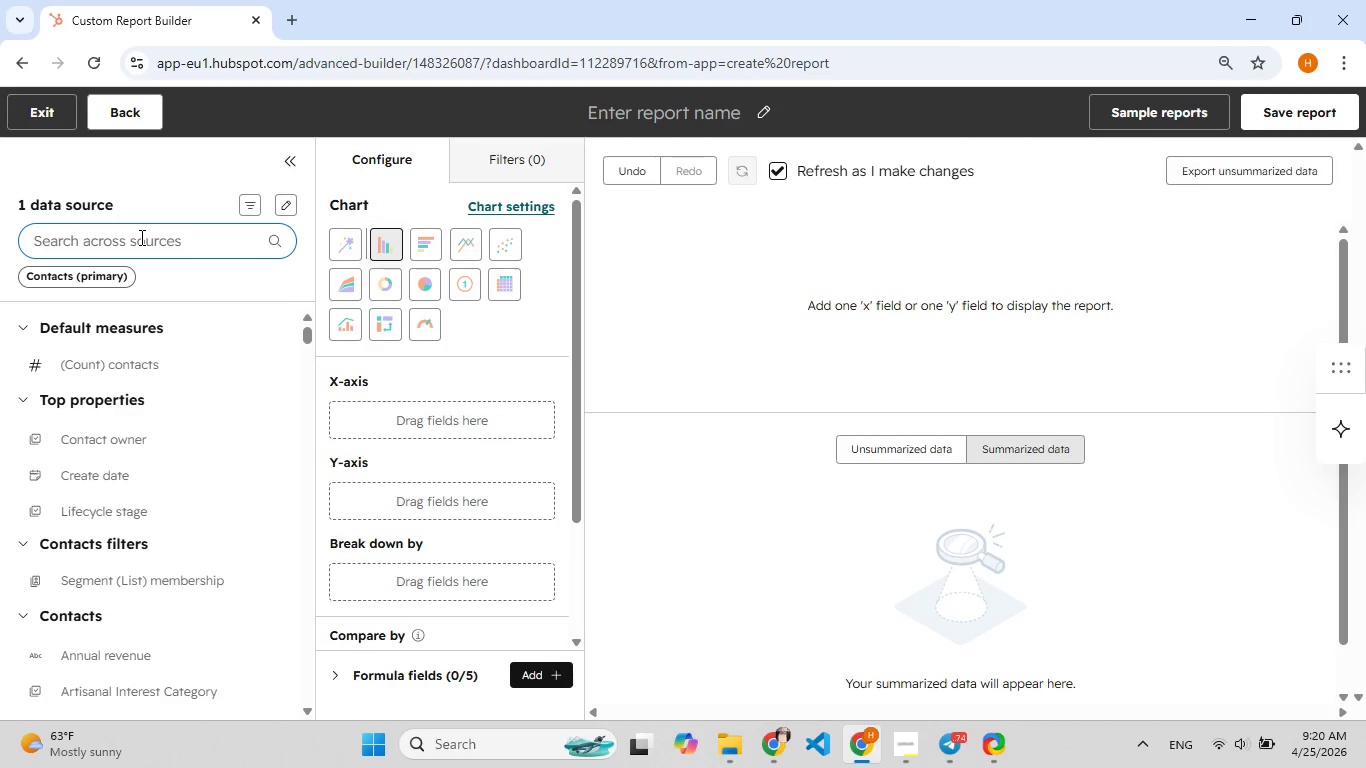 
type(lead)
 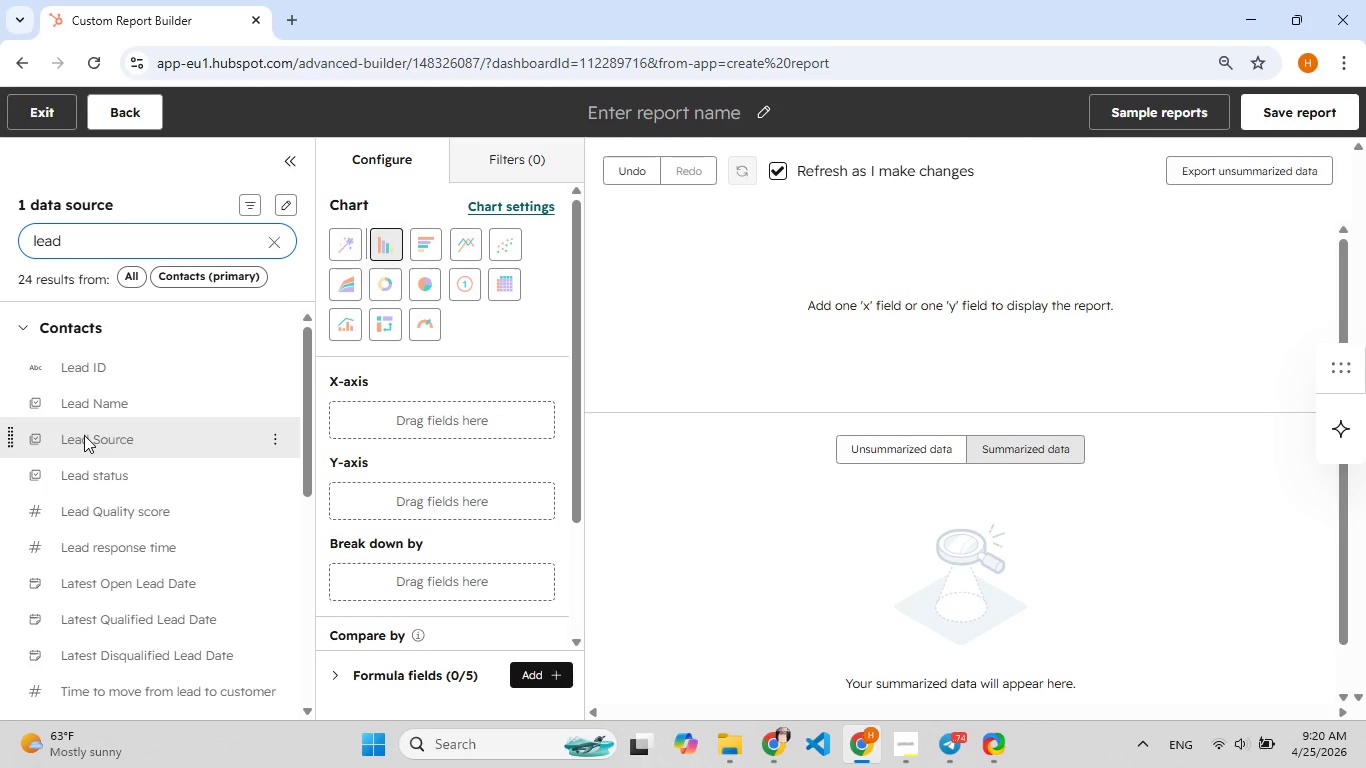 
left_click_drag(start_coordinate=[84, 435], to_coordinate=[367, 413])
 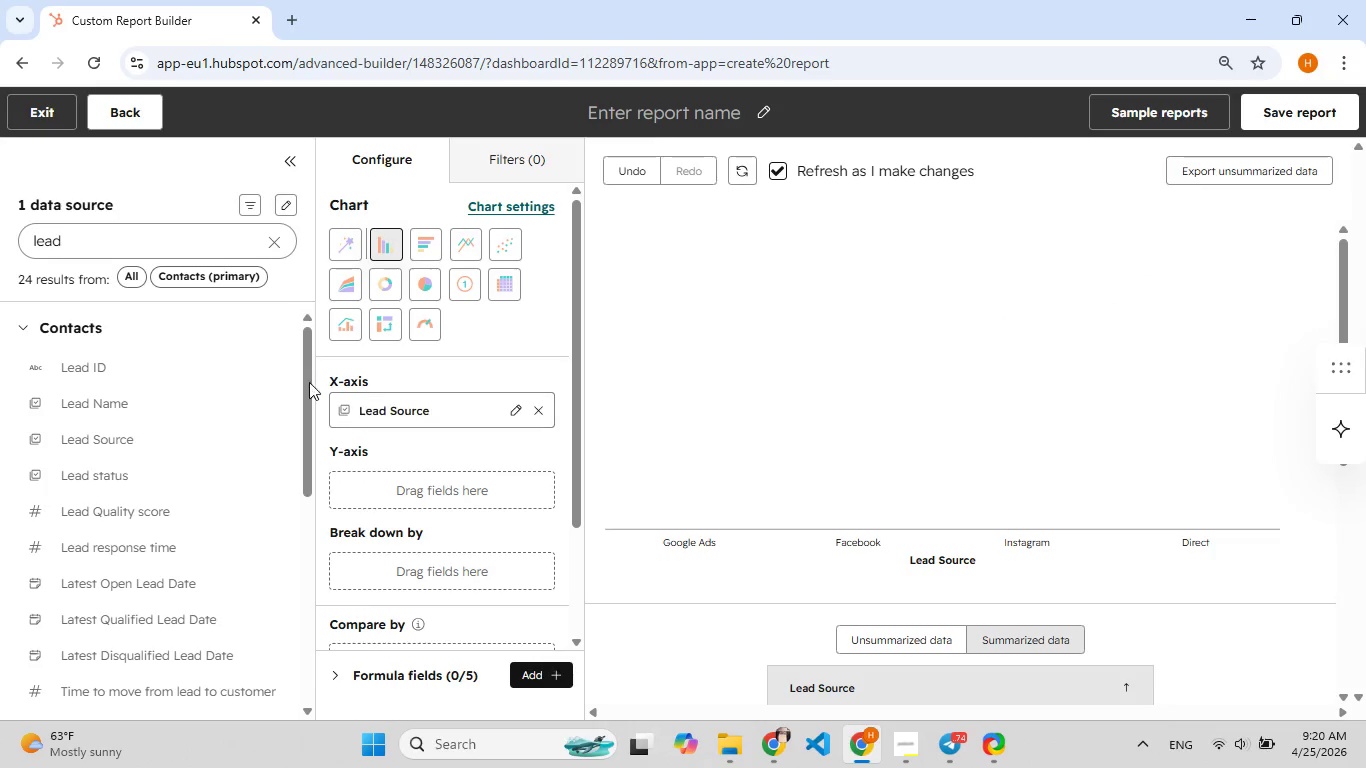 
wait(5.49)
 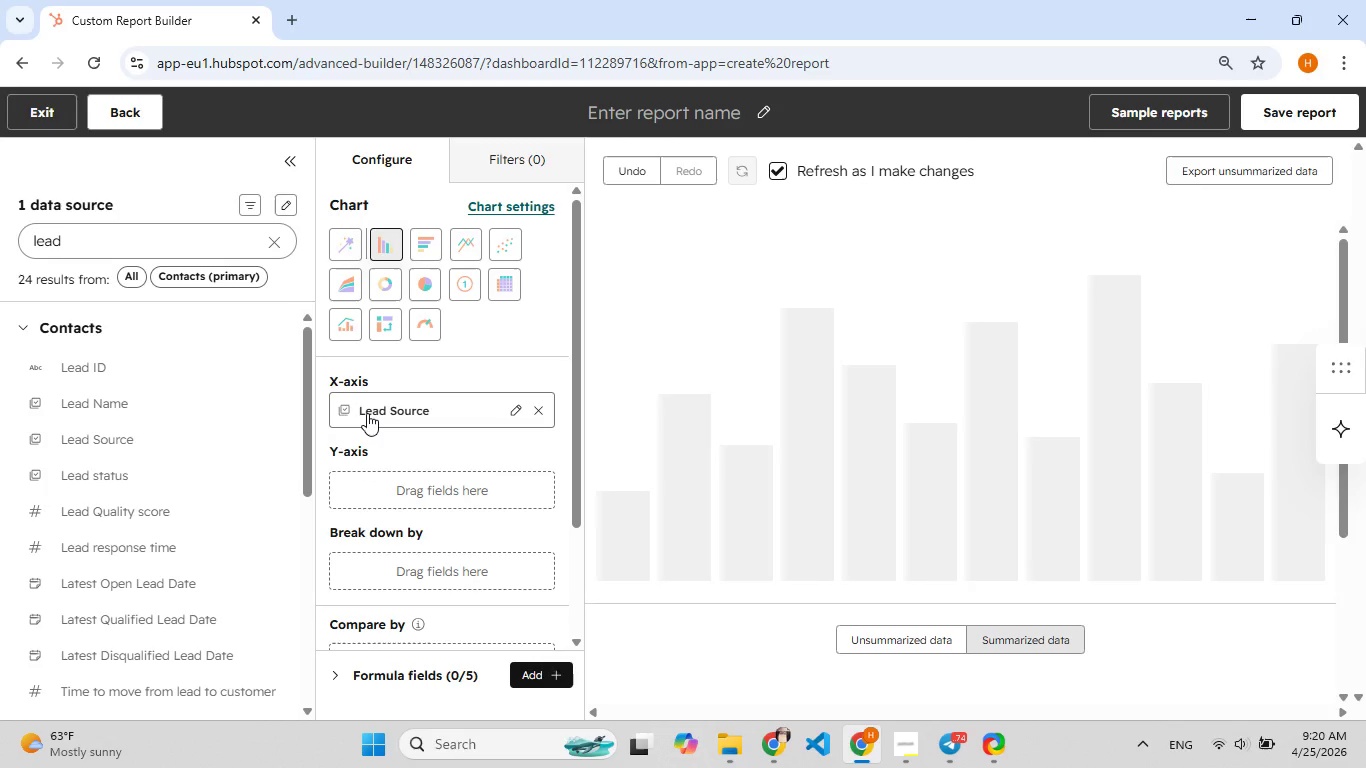 
left_click([211, 245])
 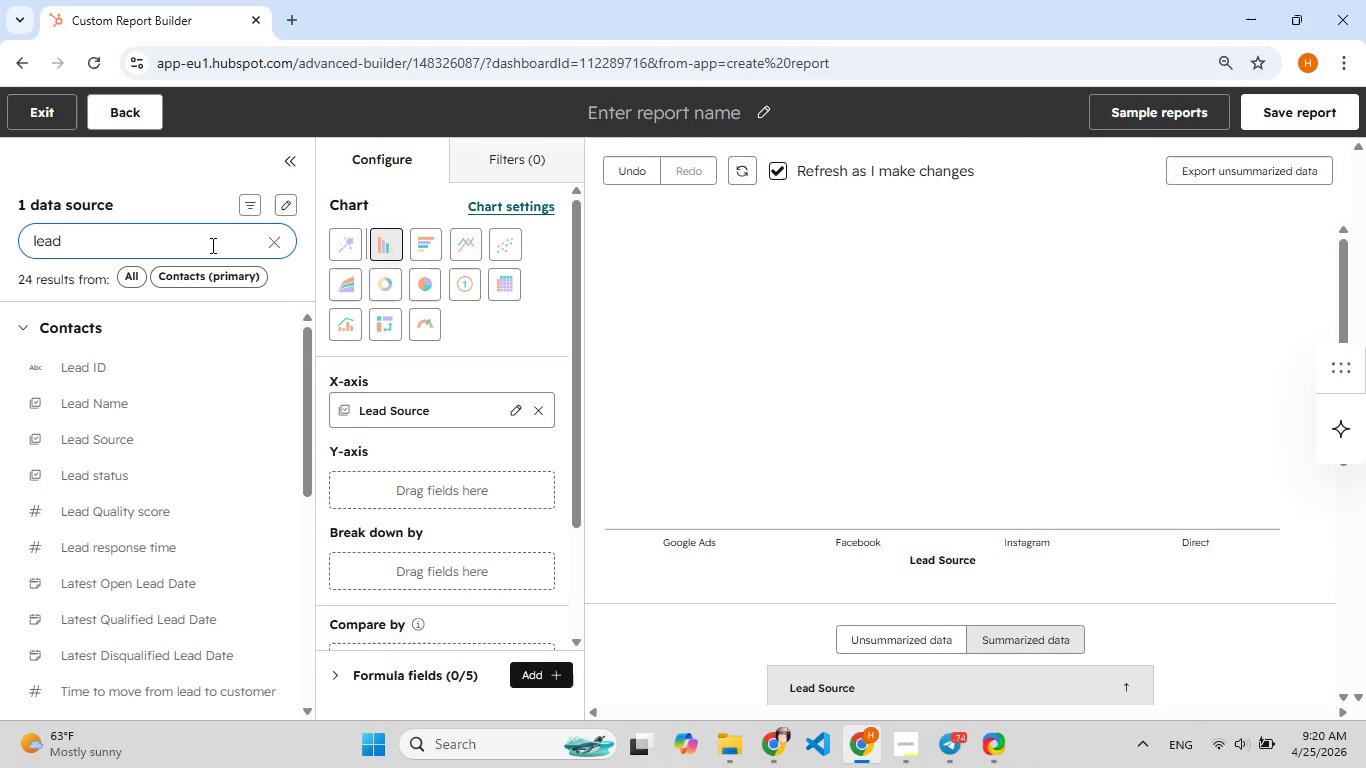 
type([F9])
key(Backspace)
key(Backspace)
type([F9][F9])
key(Backspace)
type([F9])
key(Backspace)
type(coun)
 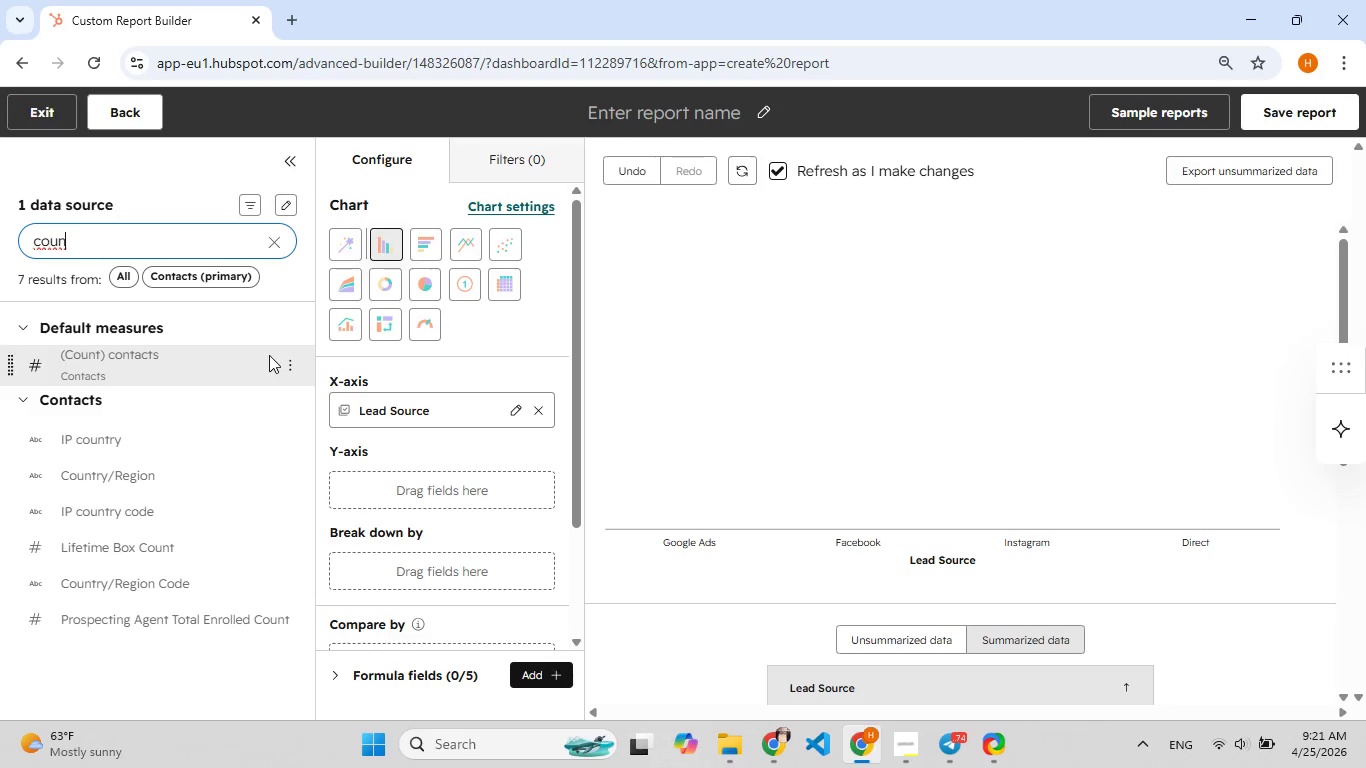 
wait(7.36)
 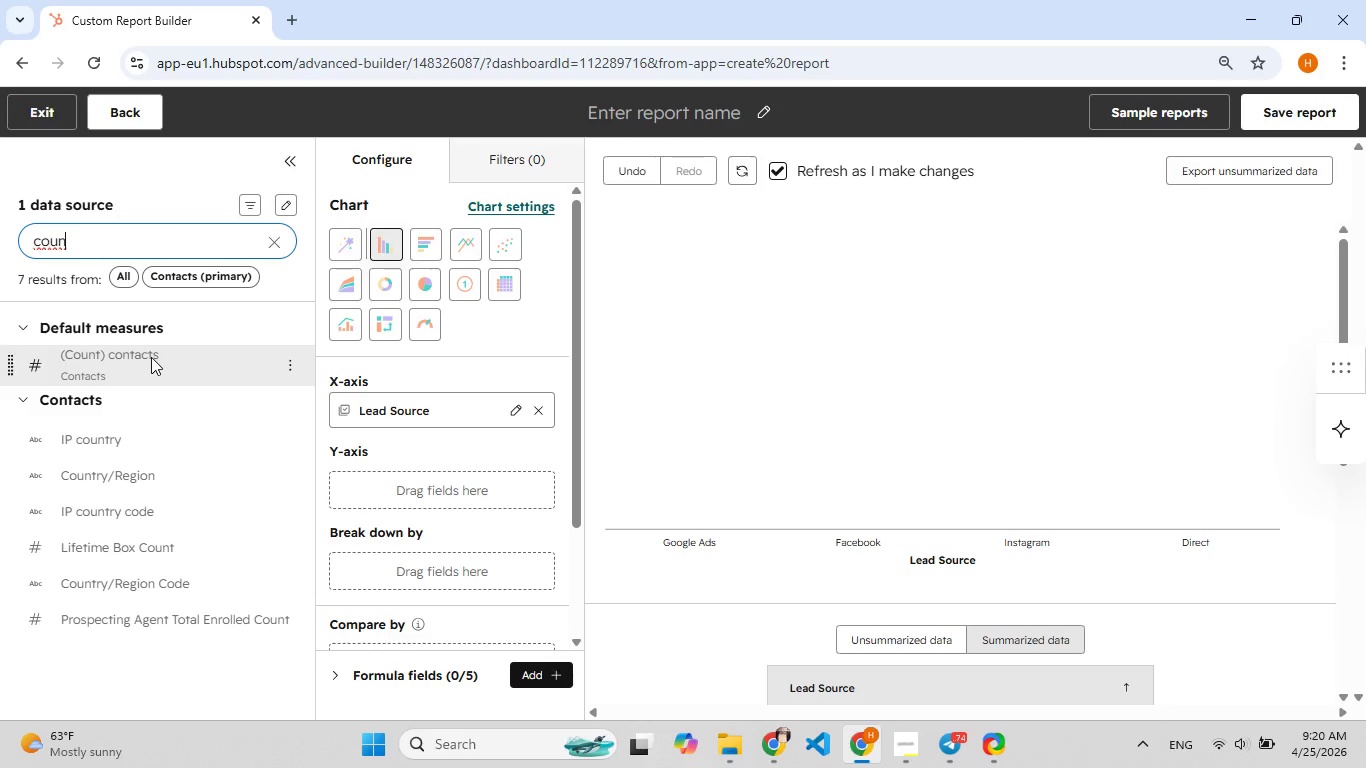 
left_click([292, 362])
 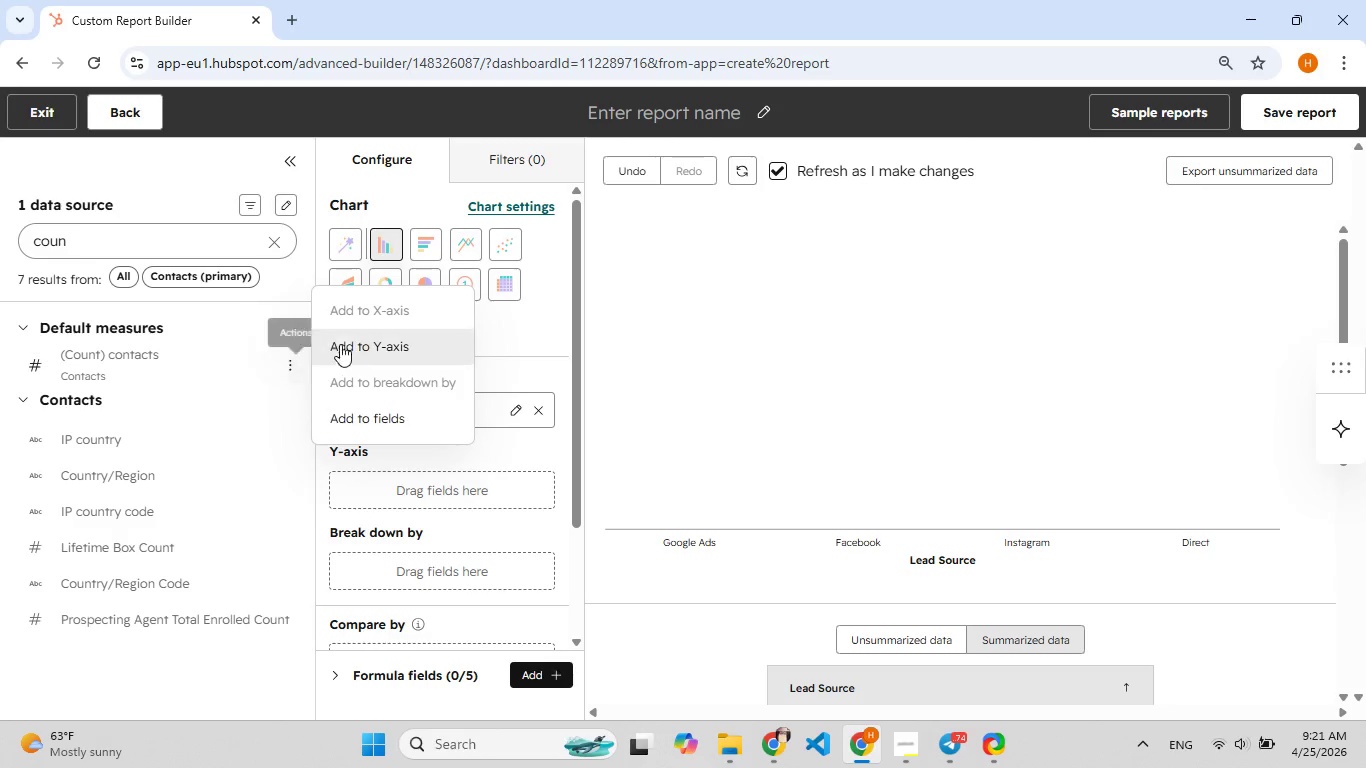 
left_click([347, 343])
 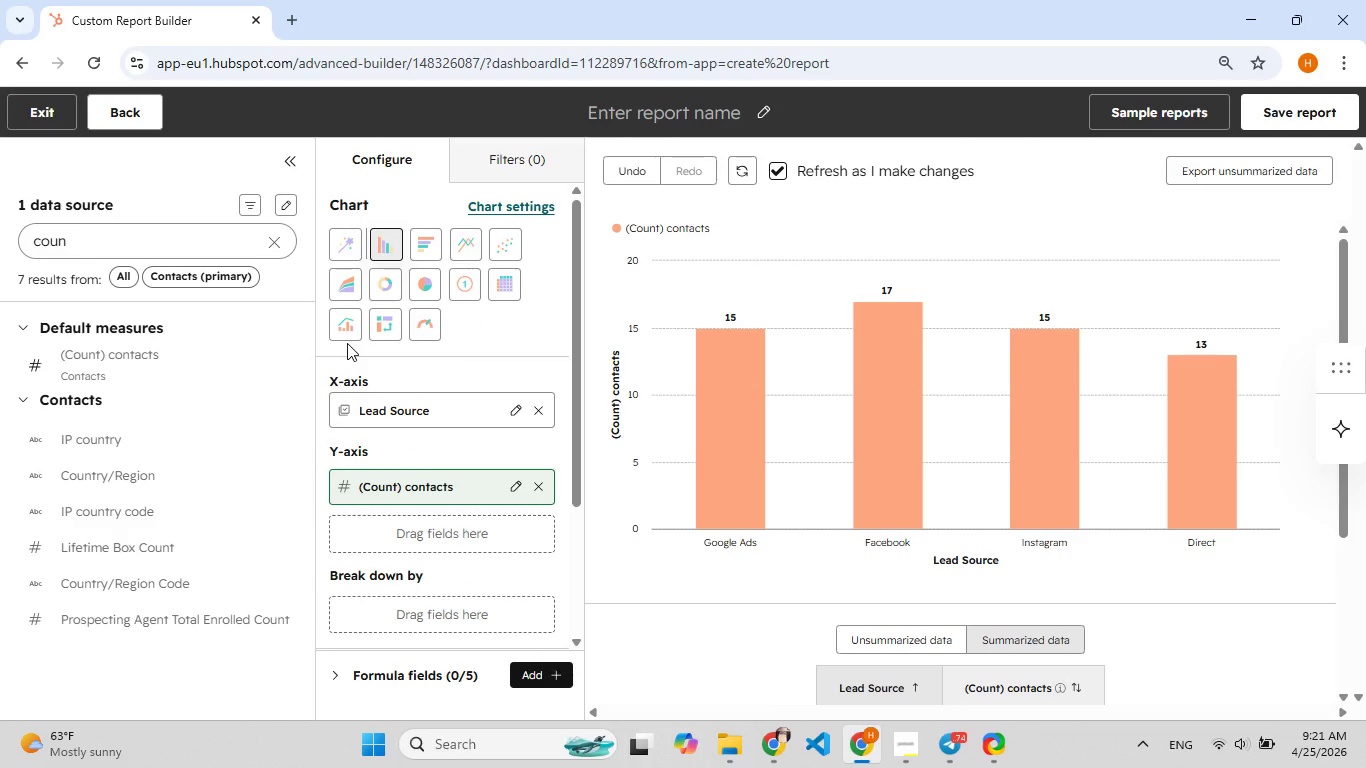 
wait(7.97)
 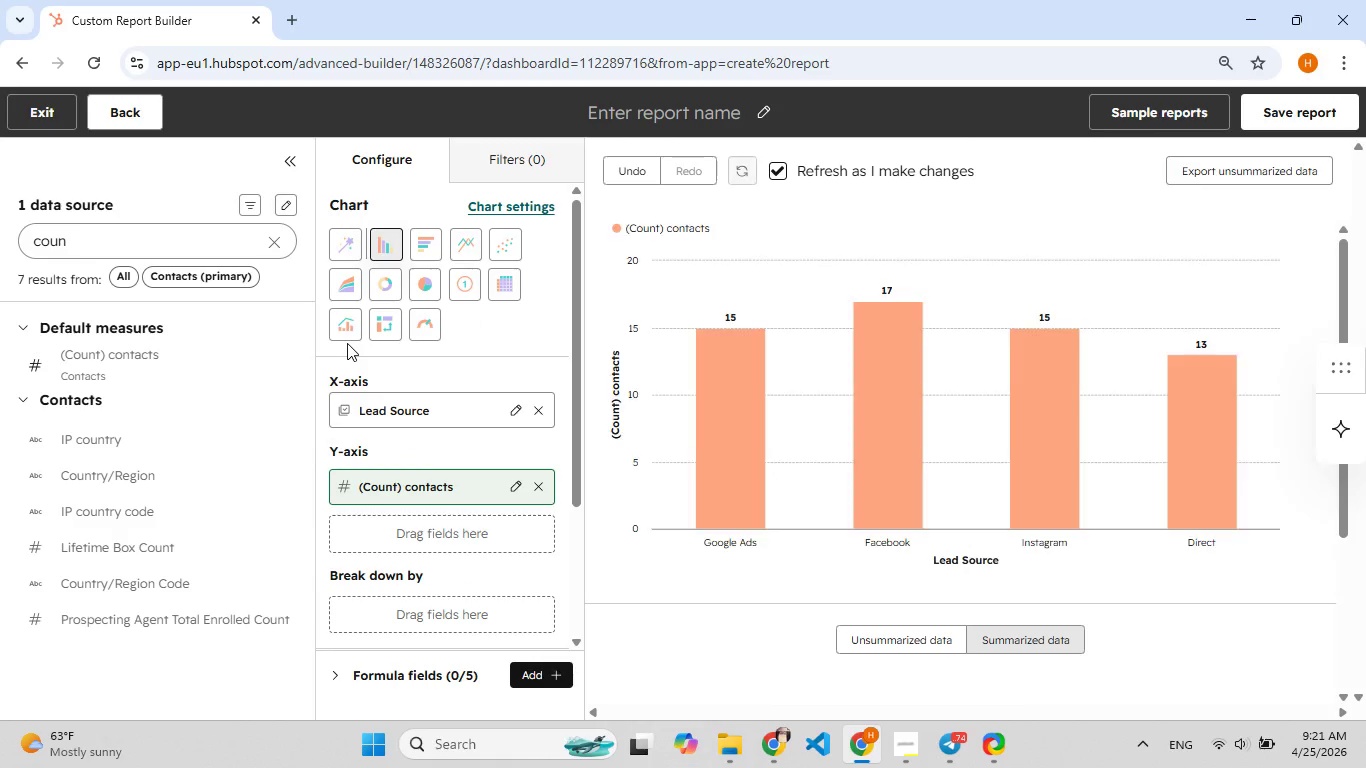 
left_click([754, 114])
 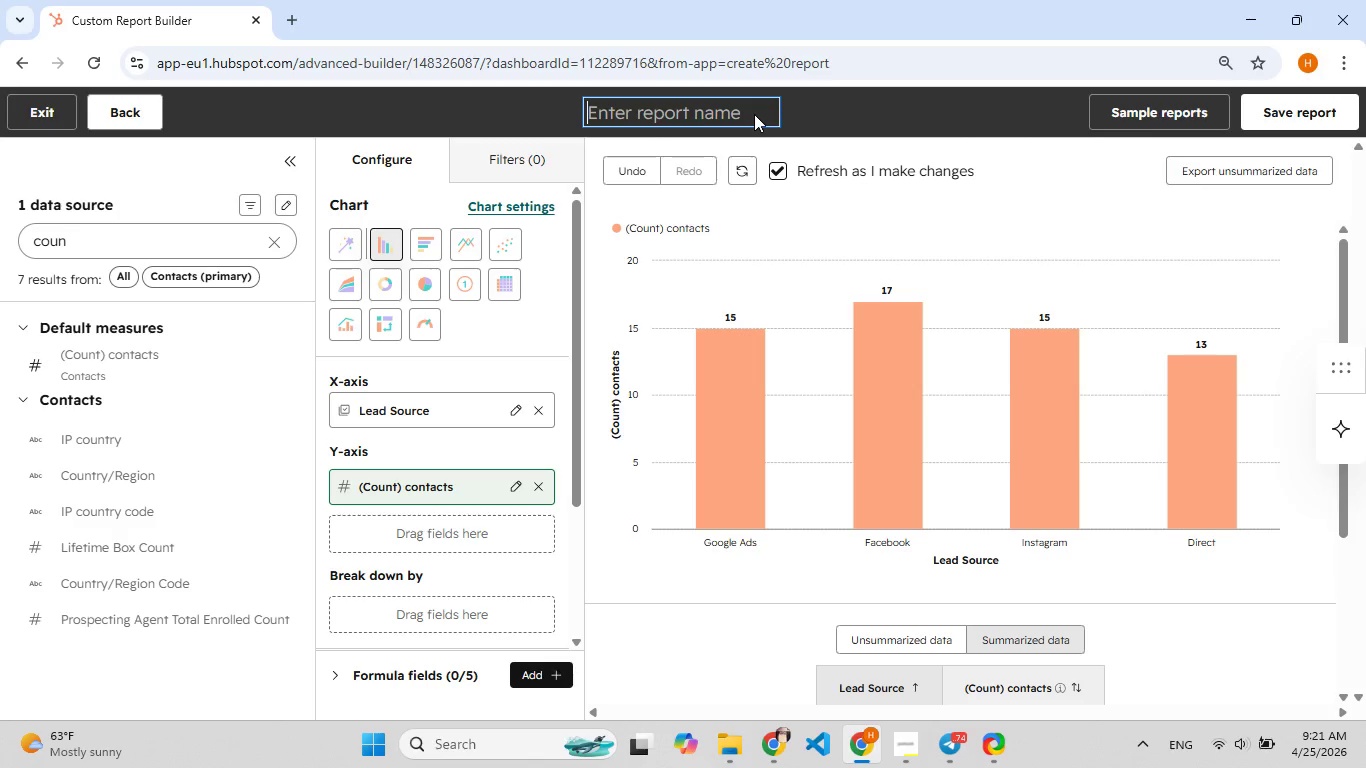 
type(Lead Volume by Ch[F7]annel)
 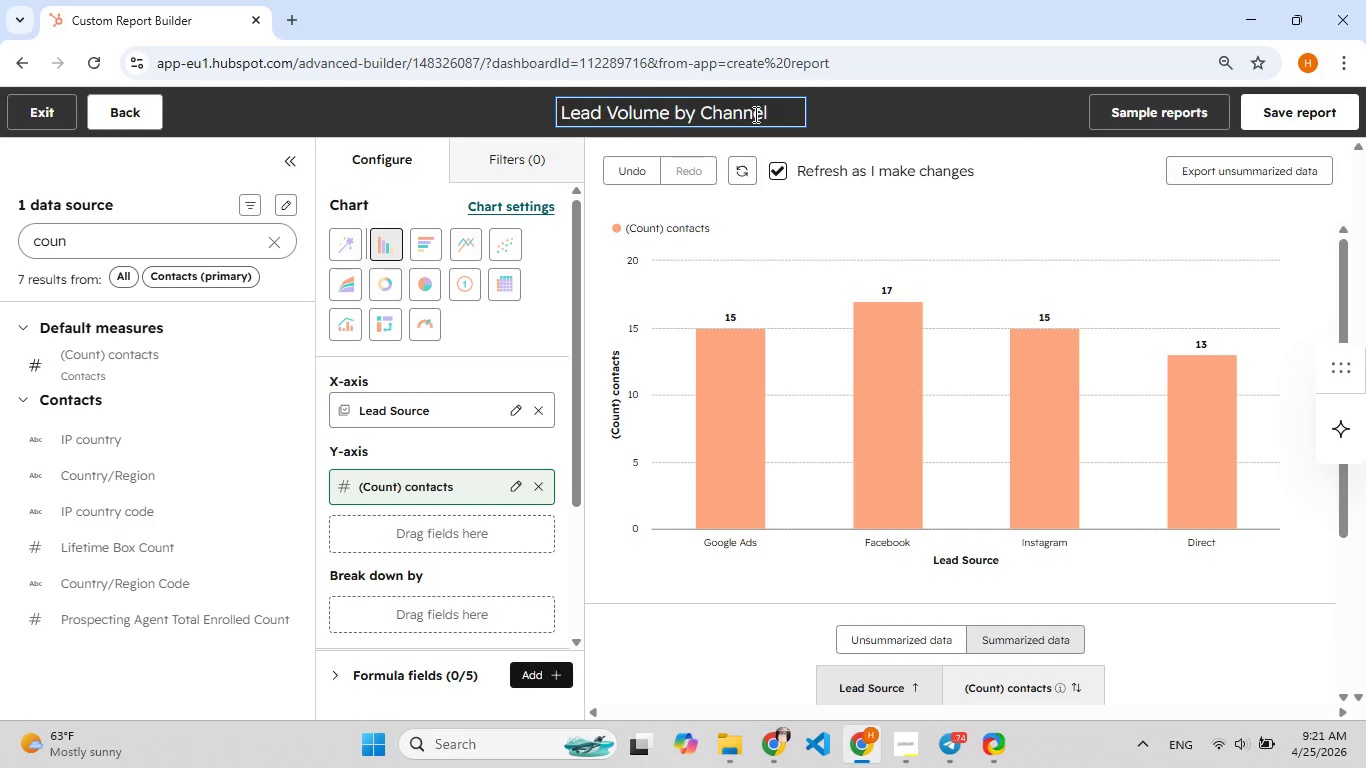 
left_click([952, 207])
 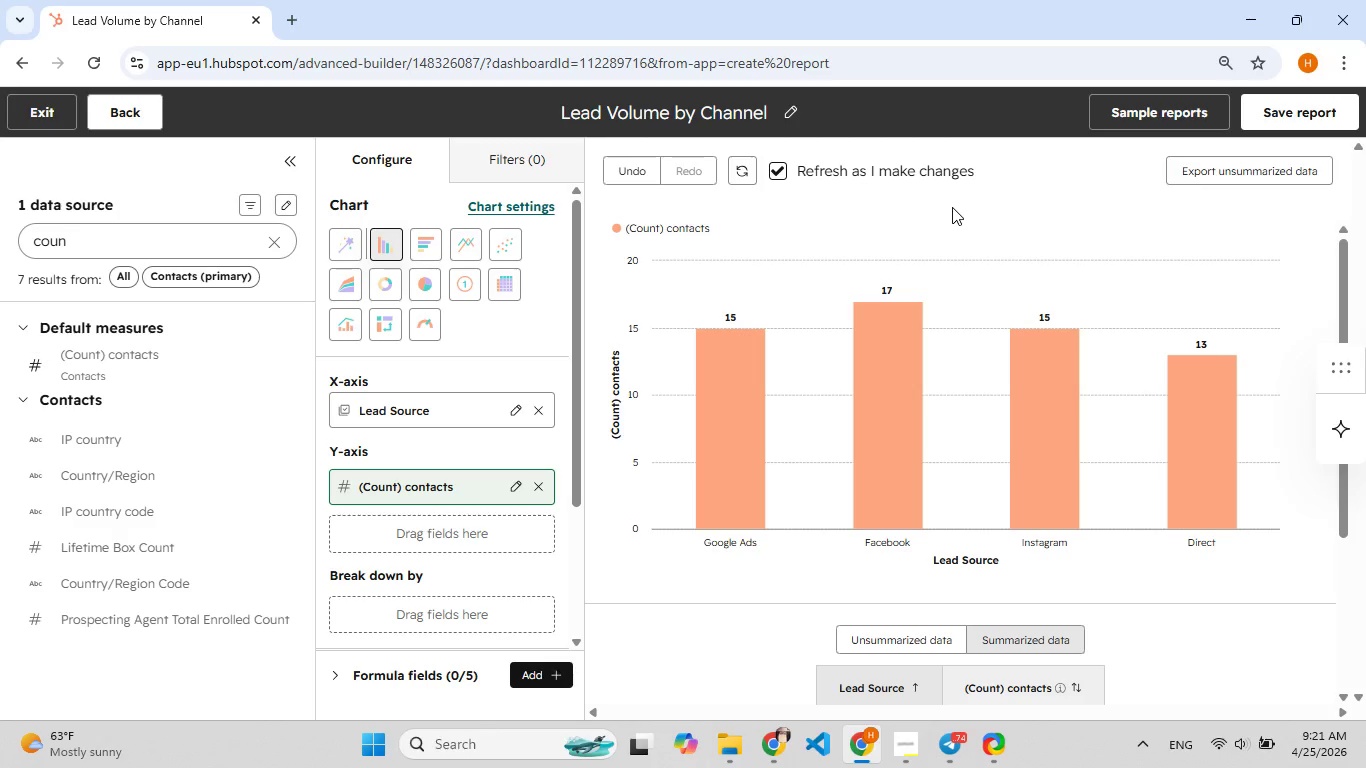 
wait(10.72)
 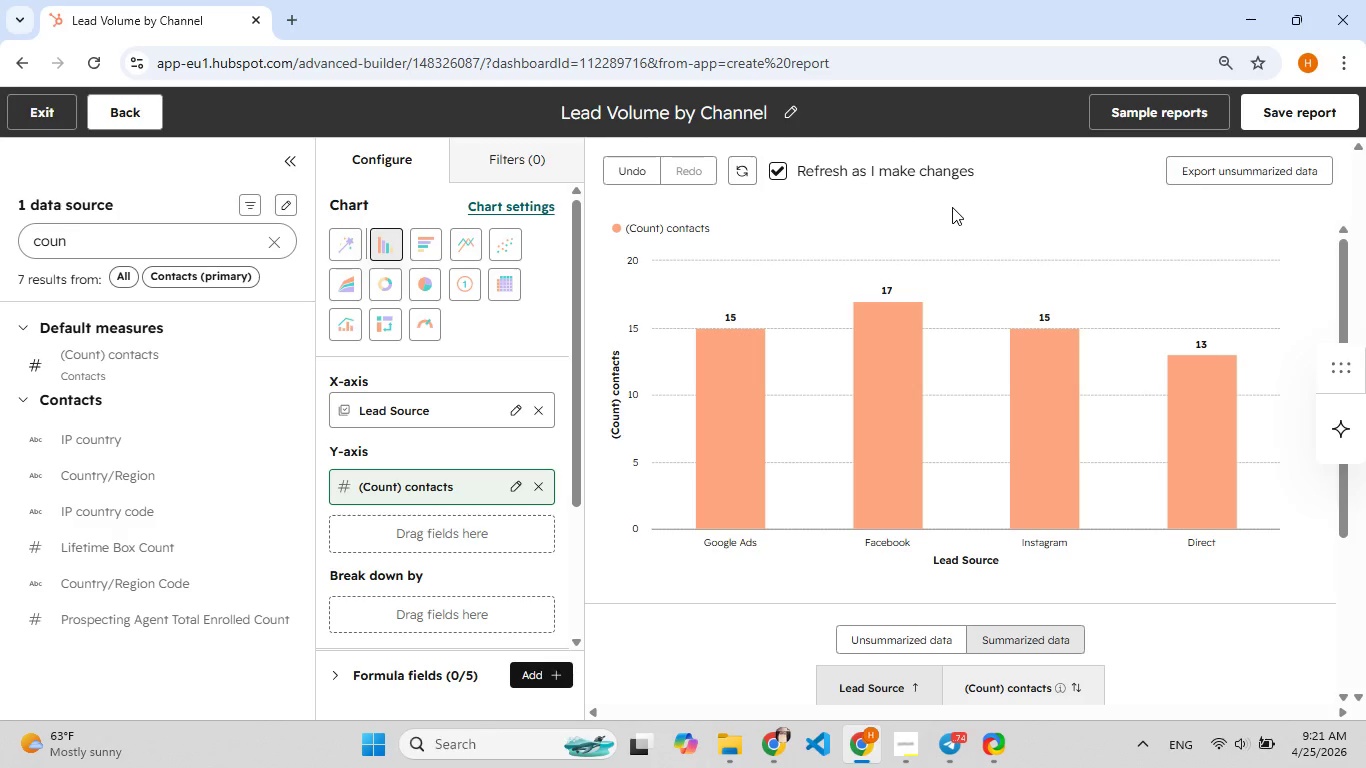 
mouse_move([886, 408])
 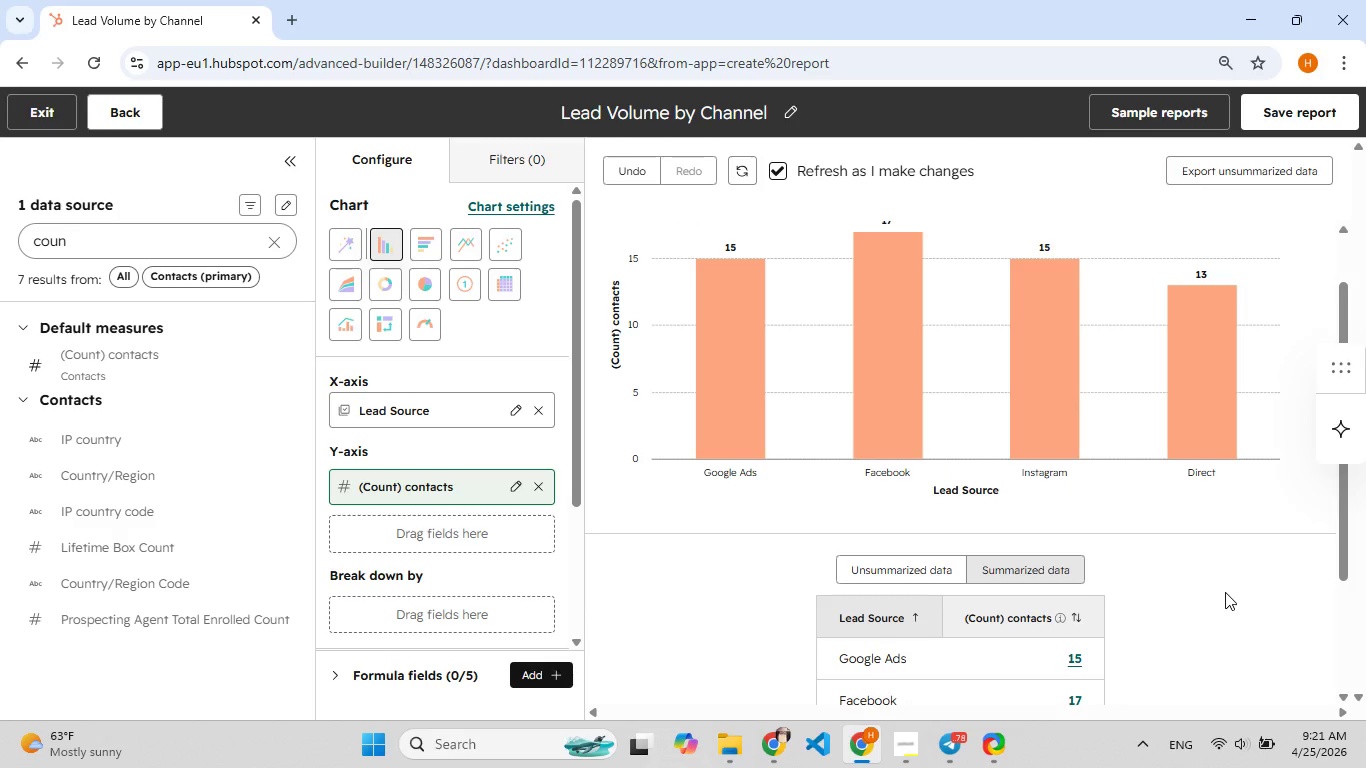 
hold_key(key=F5, duration=0.58)
 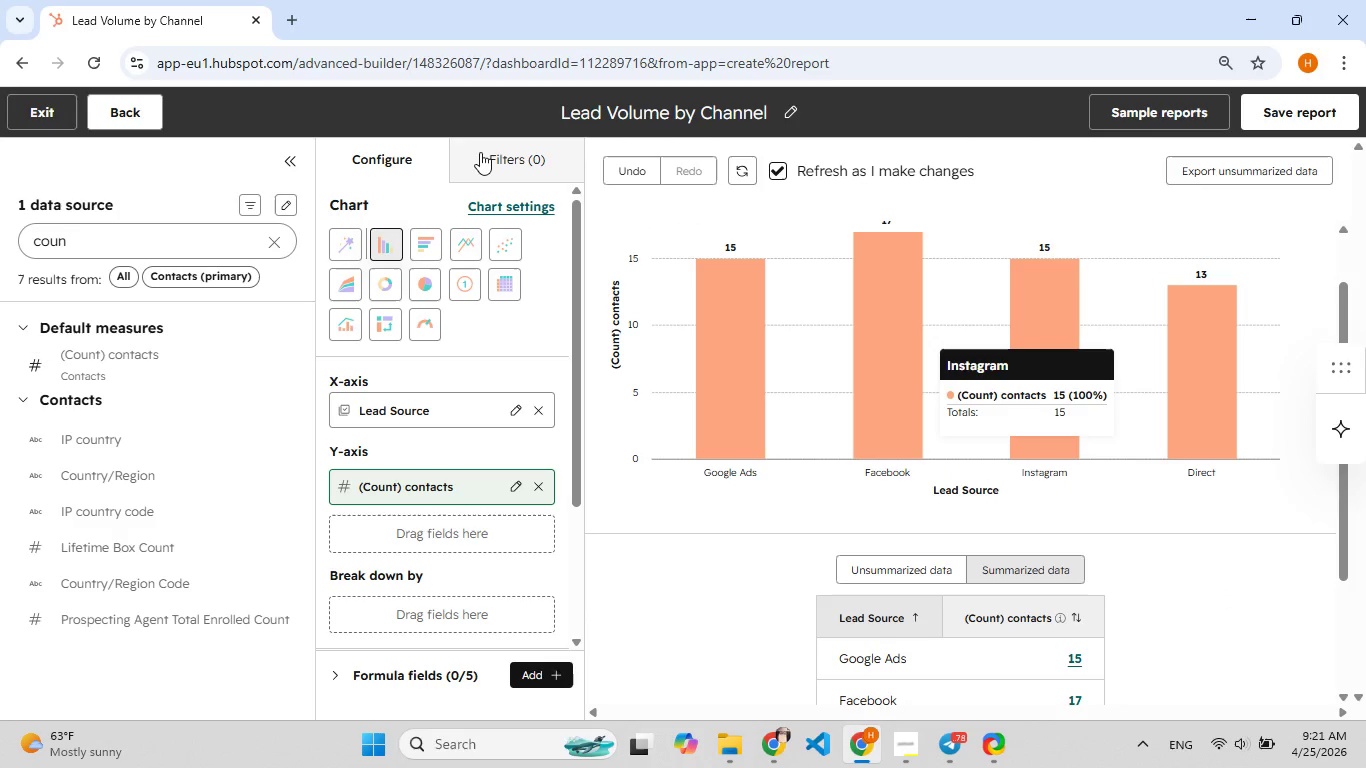 
key(Meta+Shift+S)
 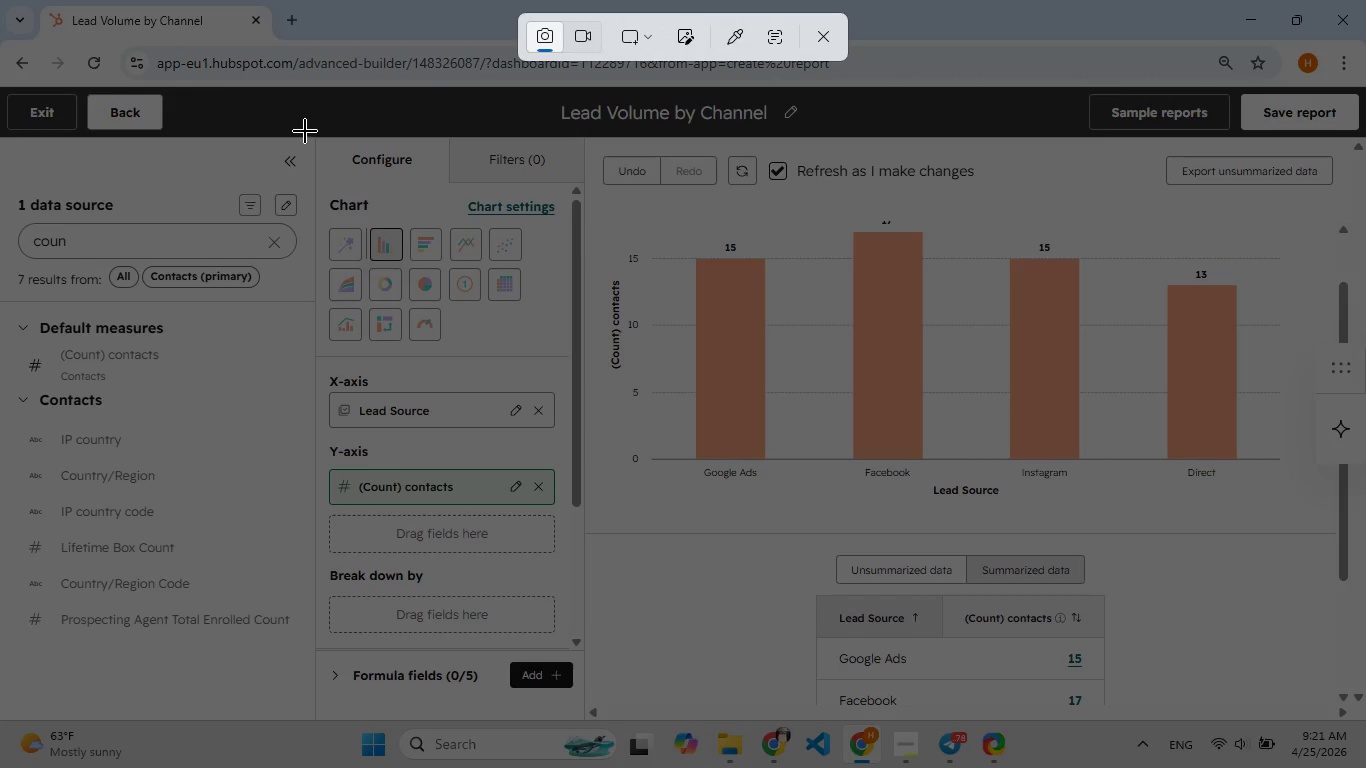 
left_click_drag(start_coordinate=[306, 129], to_coordinate=[1353, 721])
 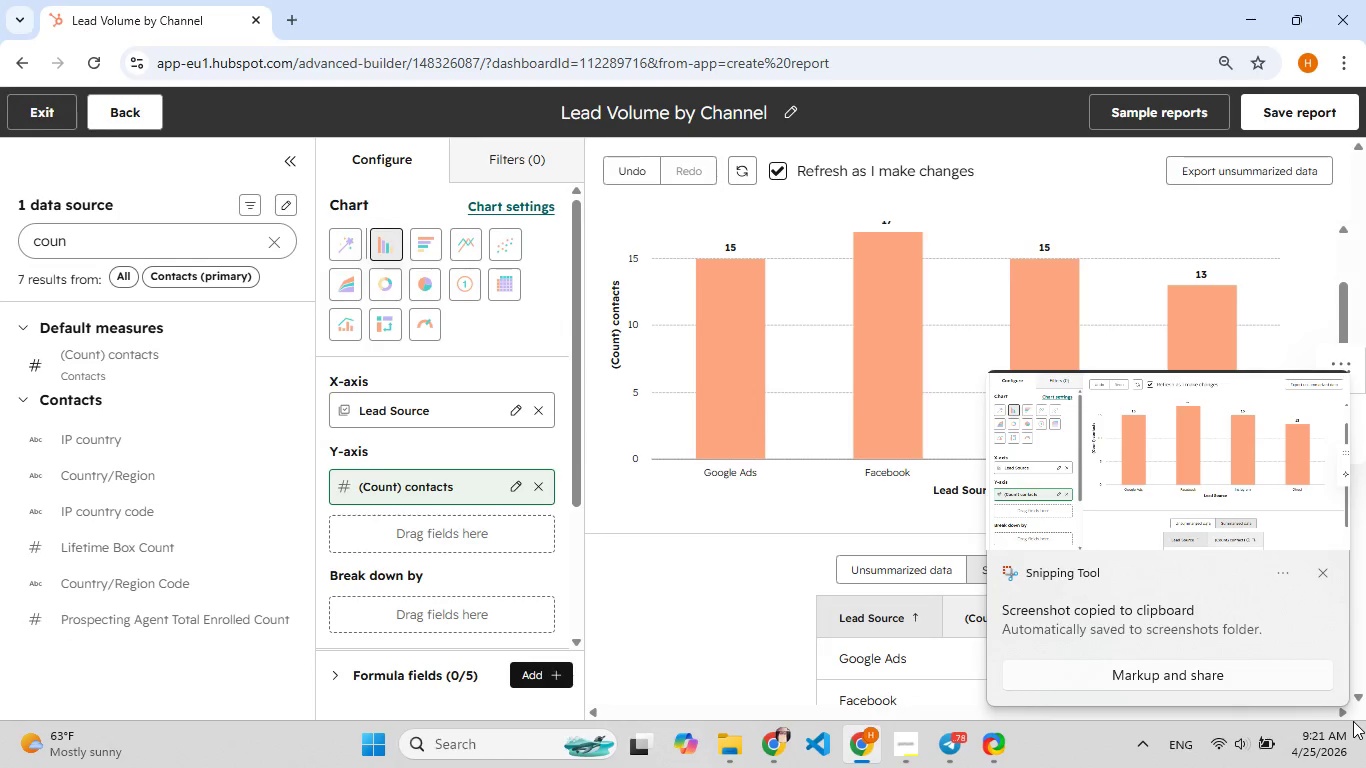 
left_click([1269, 481])
 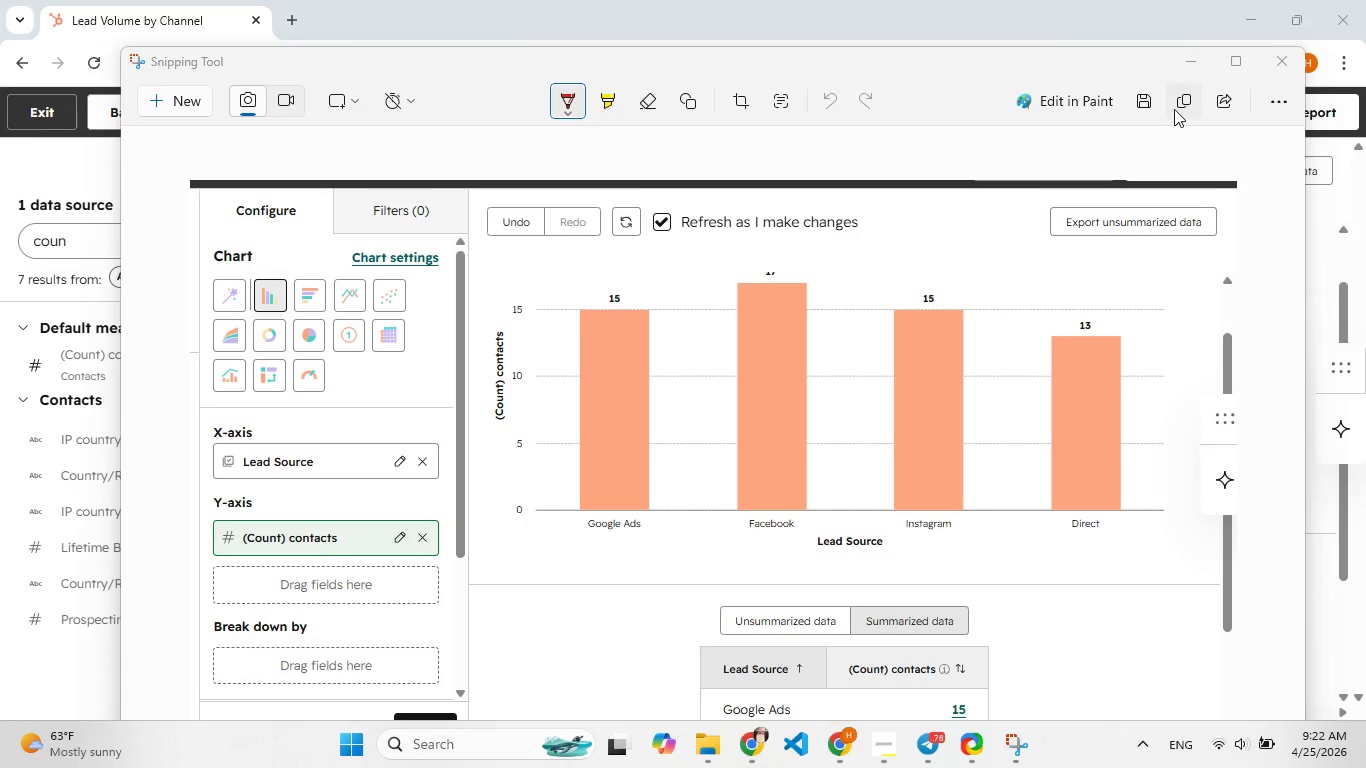 
wait(5.08)
 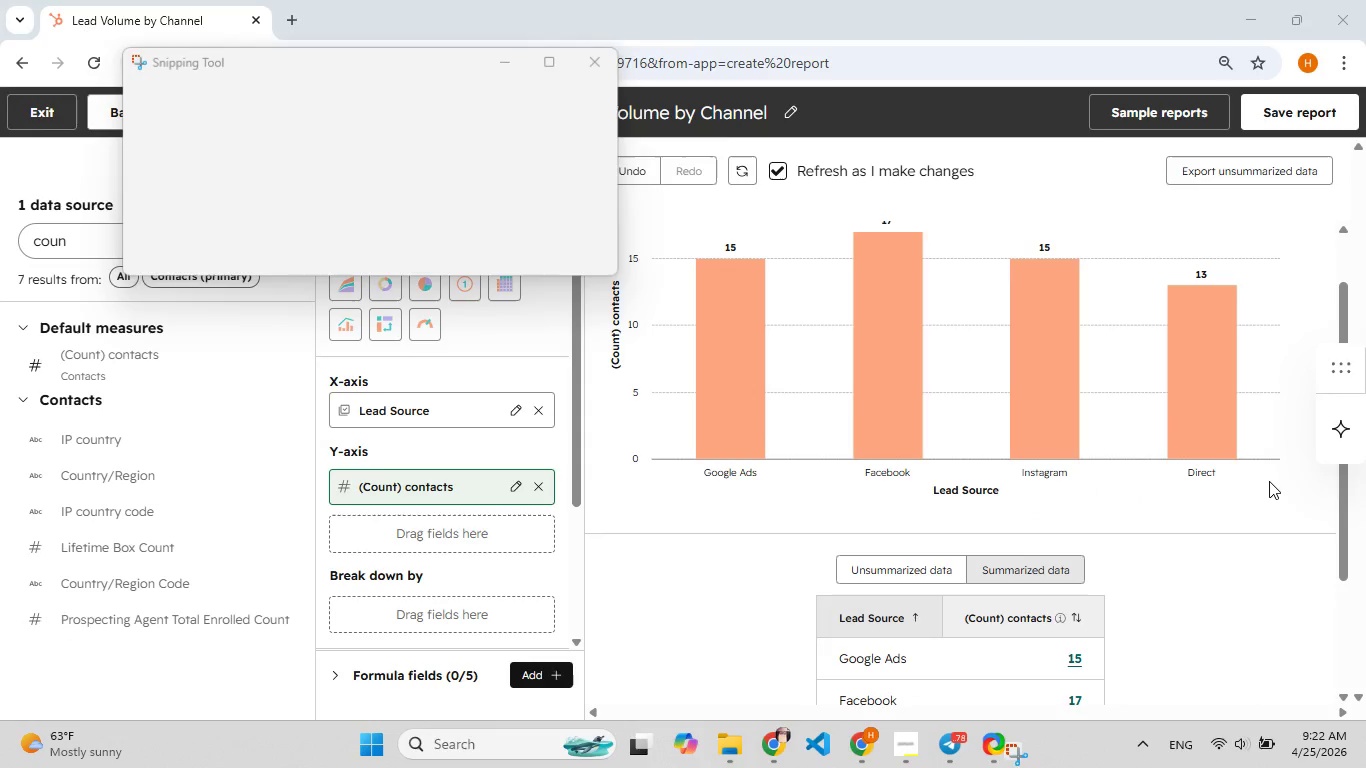 
left_click([1137, 103])
 